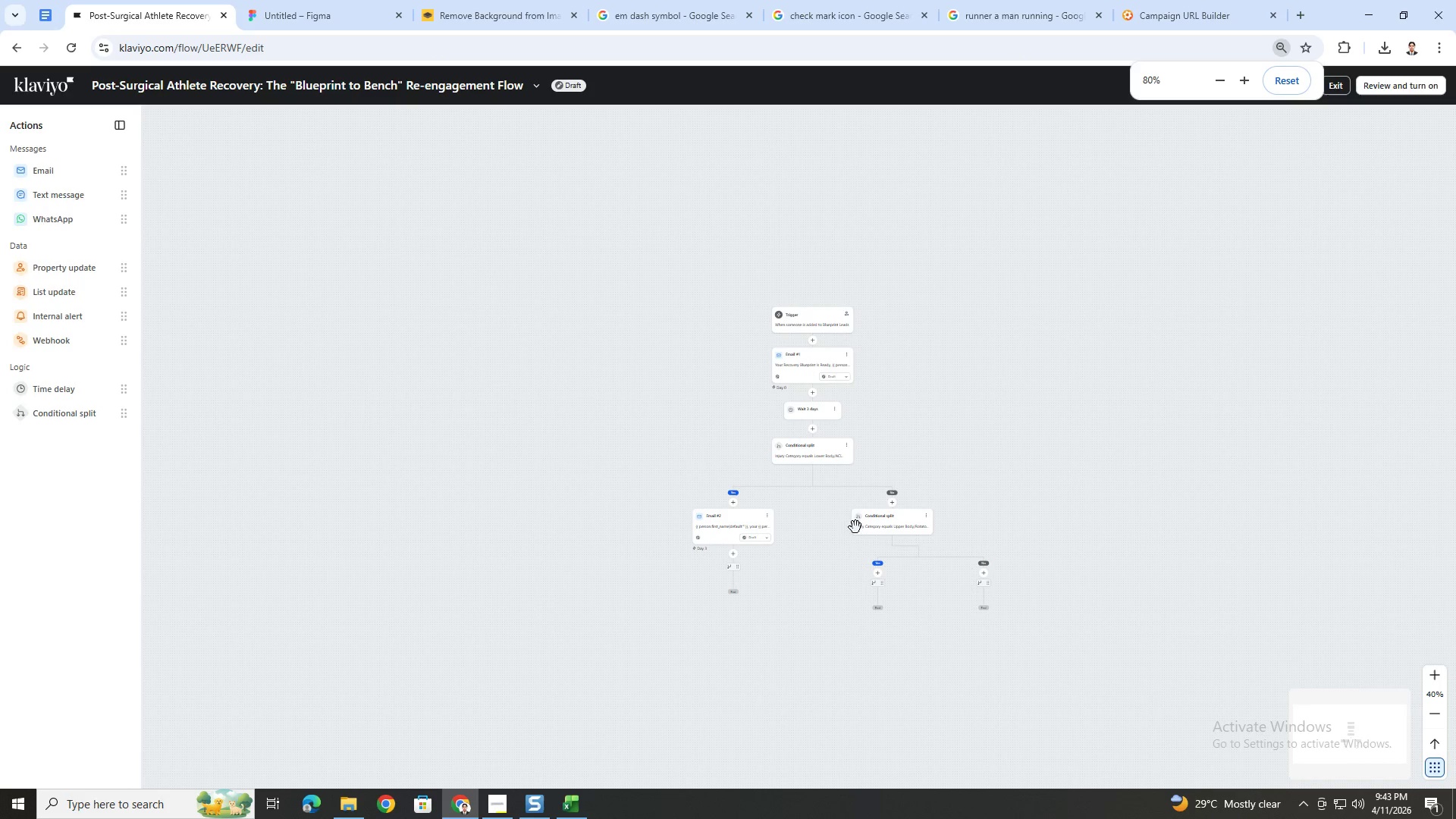 
key(Control+ControlLeft)
 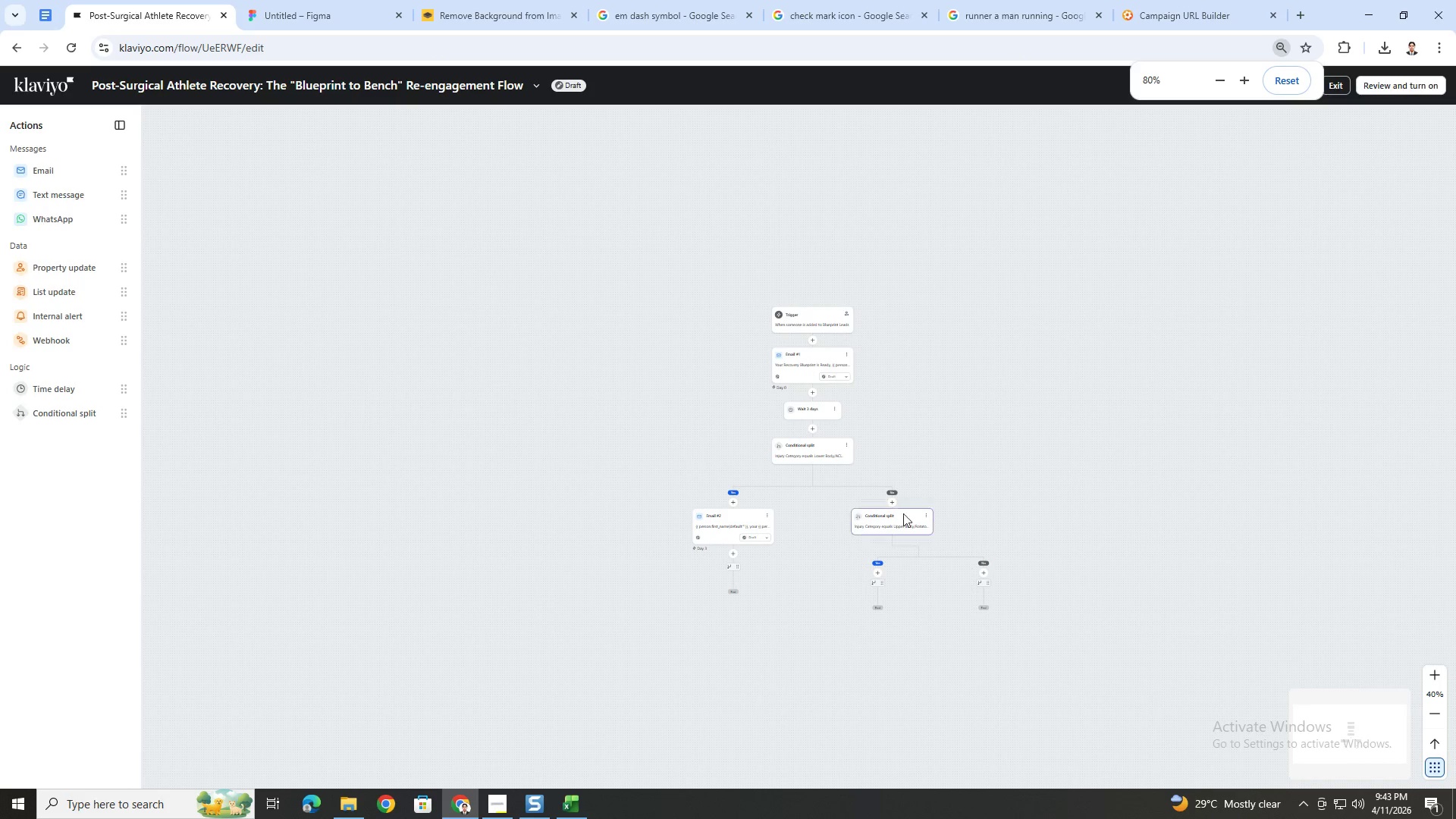 
hold_key(key=ControlLeft, duration=0.38)
 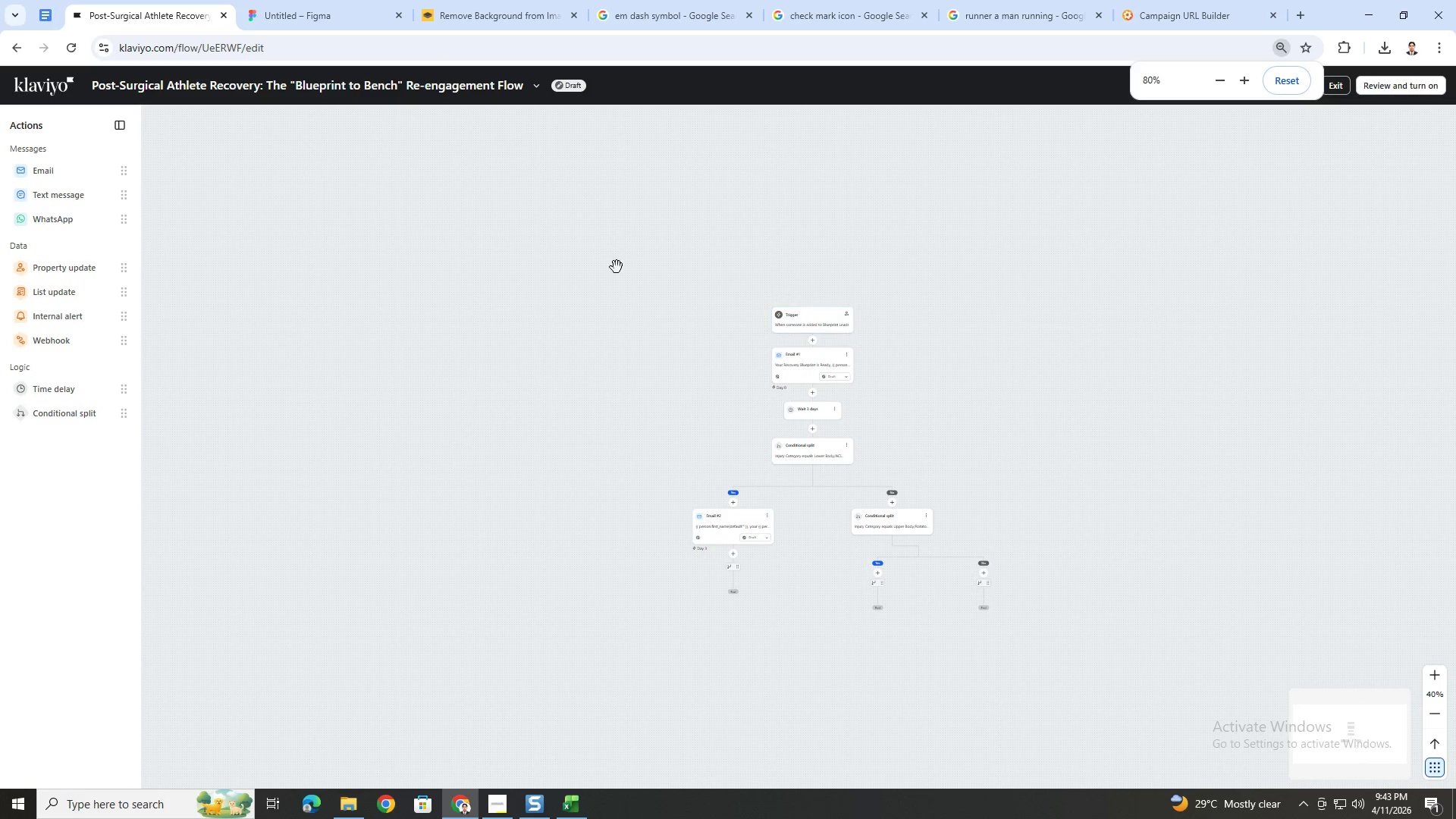 
scroll: coordinate [714, 535], scroll_direction: up, amount: 4.0
 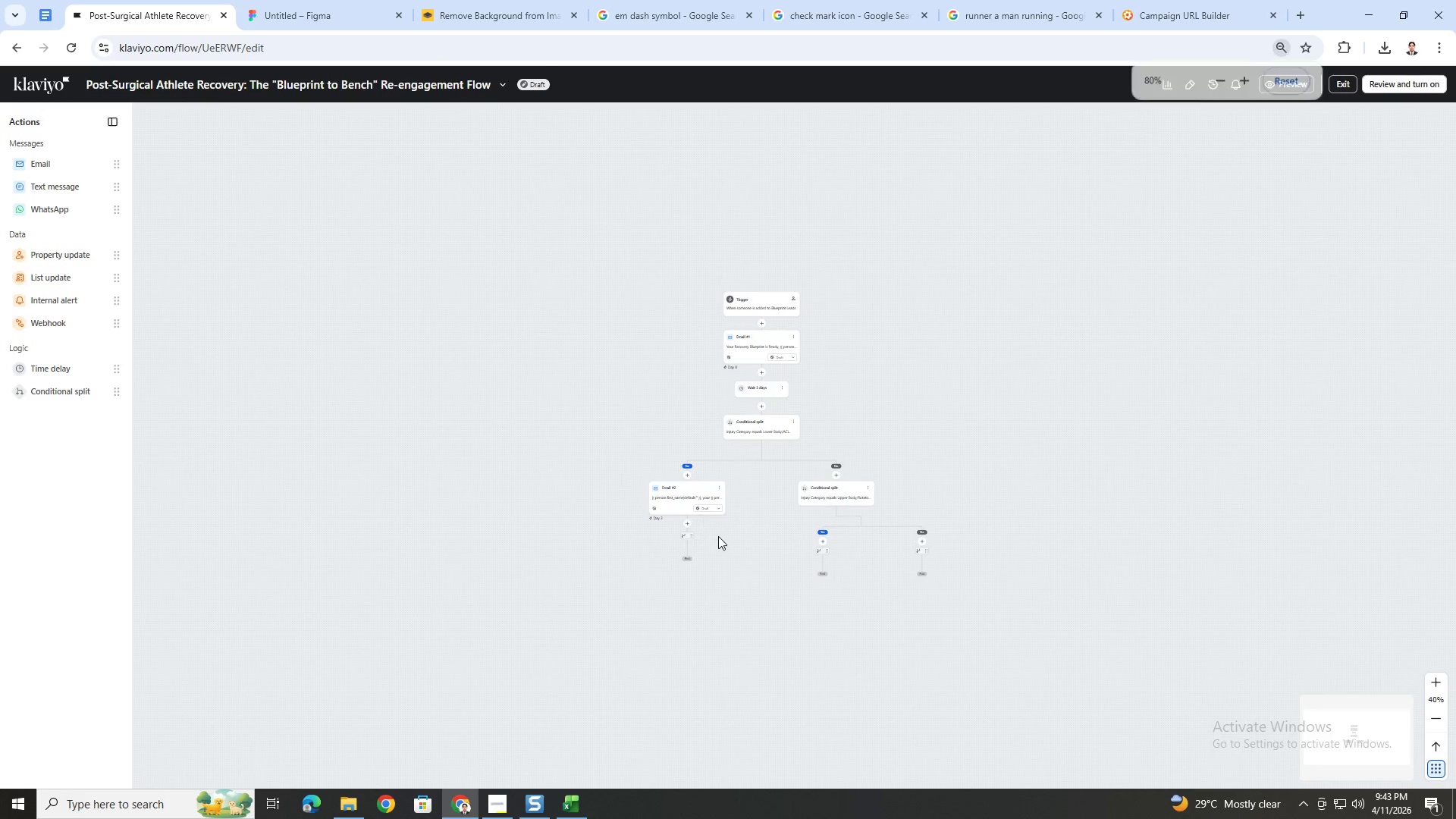 
hold_key(key=ControlLeft, duration=1.5)
scroll: coordinate [91, 543], scroll_direction: up, amount: 3.0
 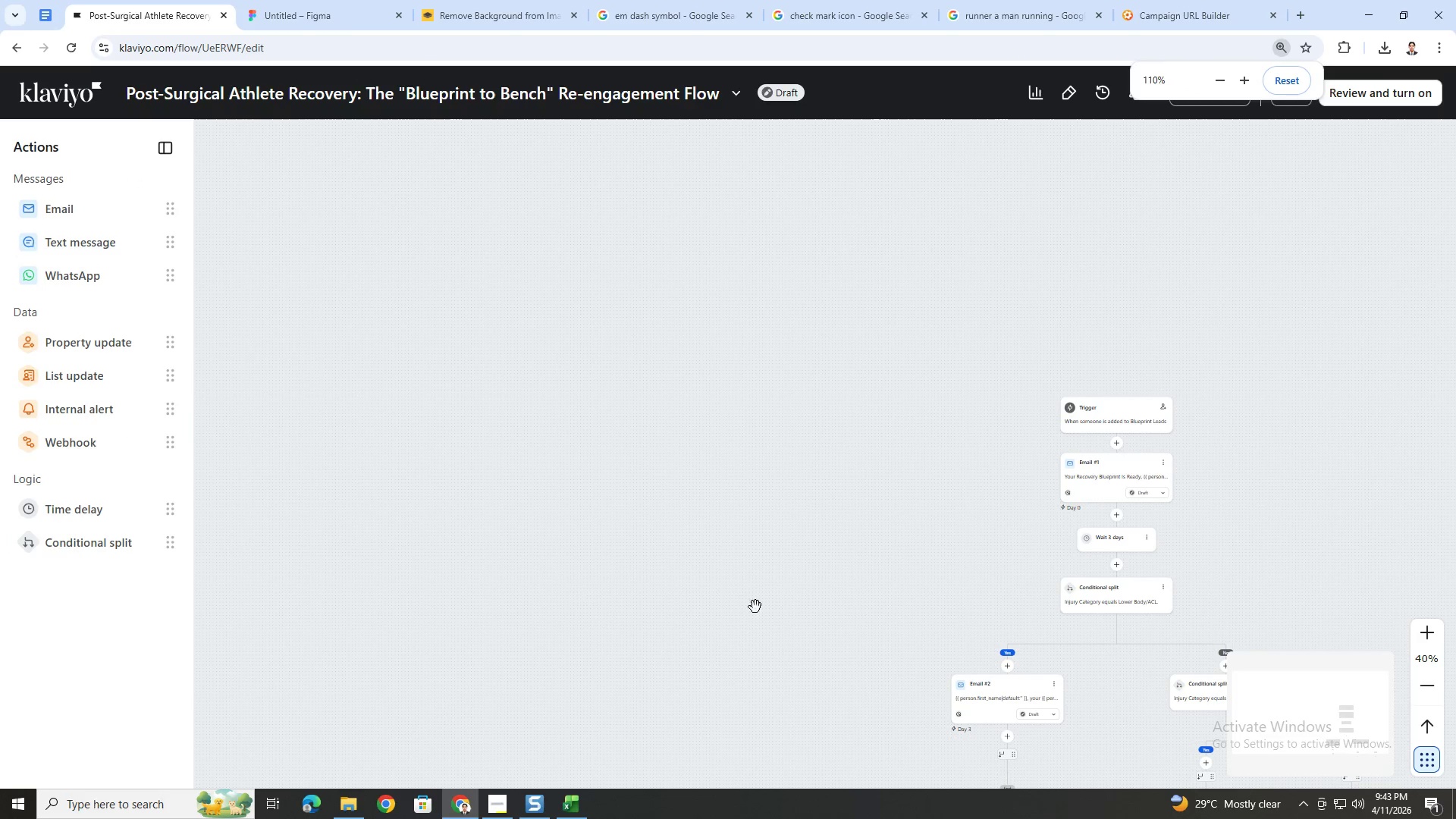 
hold_key(key=ControlLeft, duration=1.51)
scroll: coordinate [880, 559], scroll_direction: down, amount: 2.0
 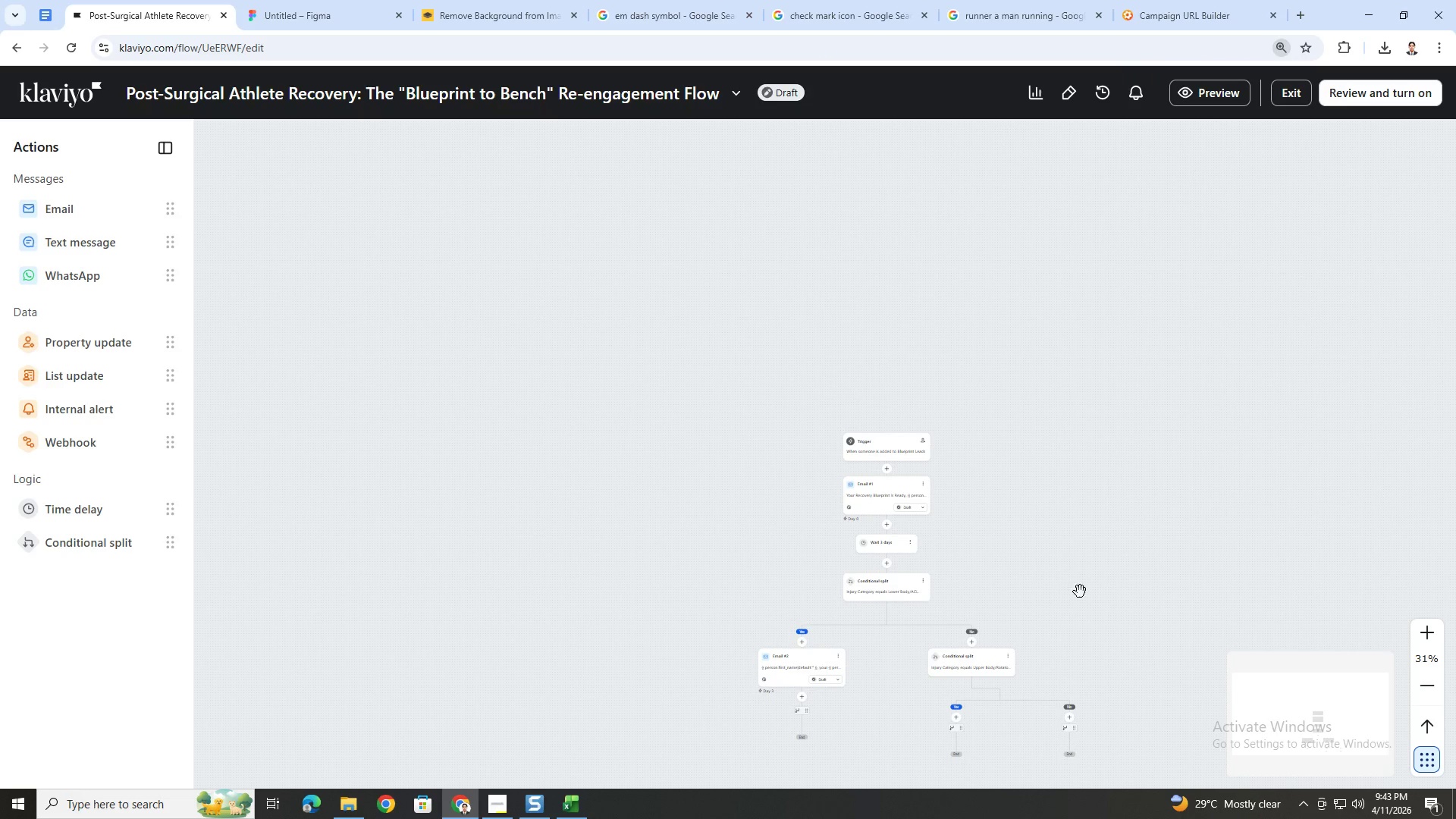 
hold_key(key=ControlLeft, duration=0.8)
 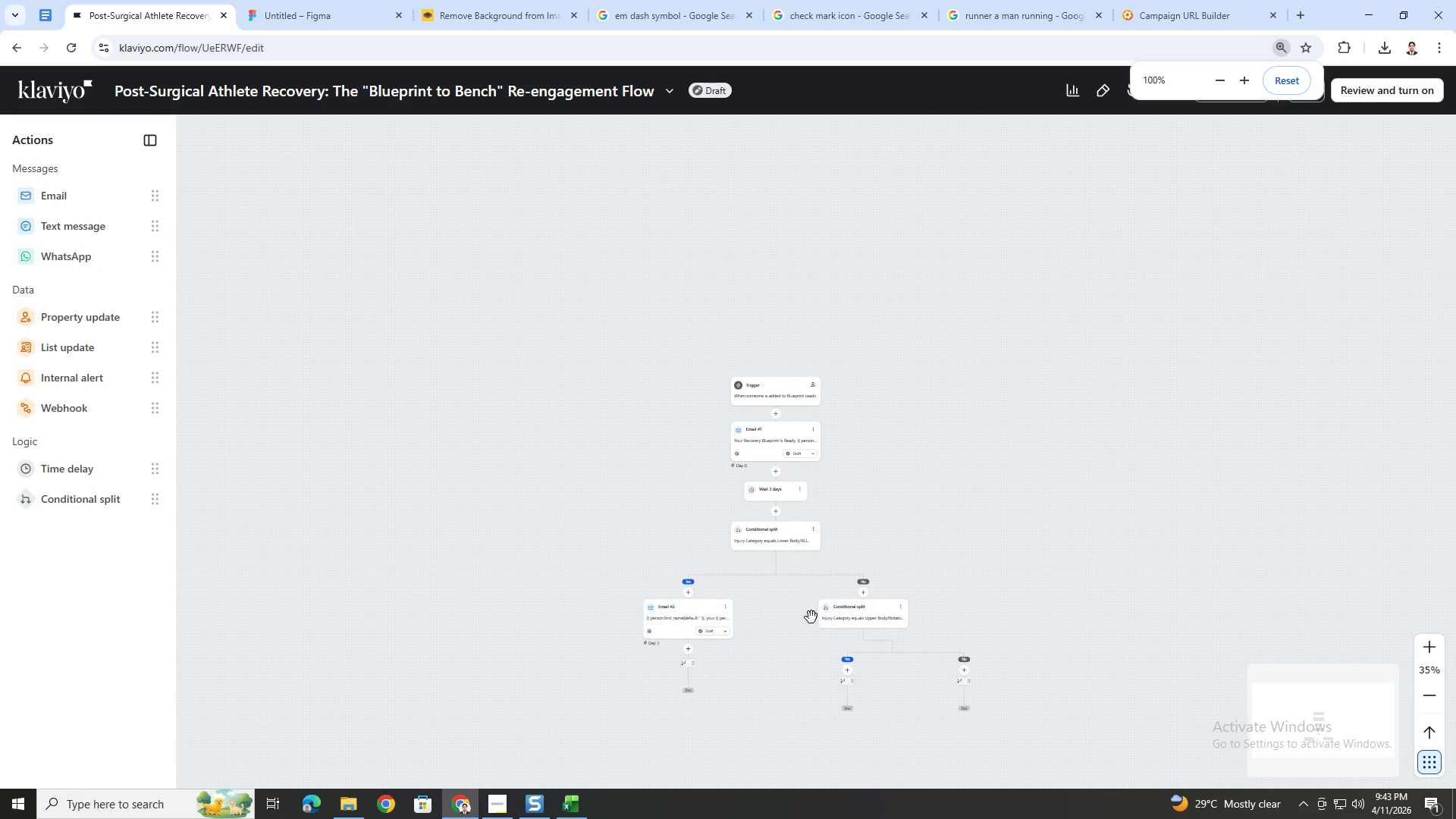 
scroll: coordinate [1138, 622], scroll_direction: up, amount: 1.0
 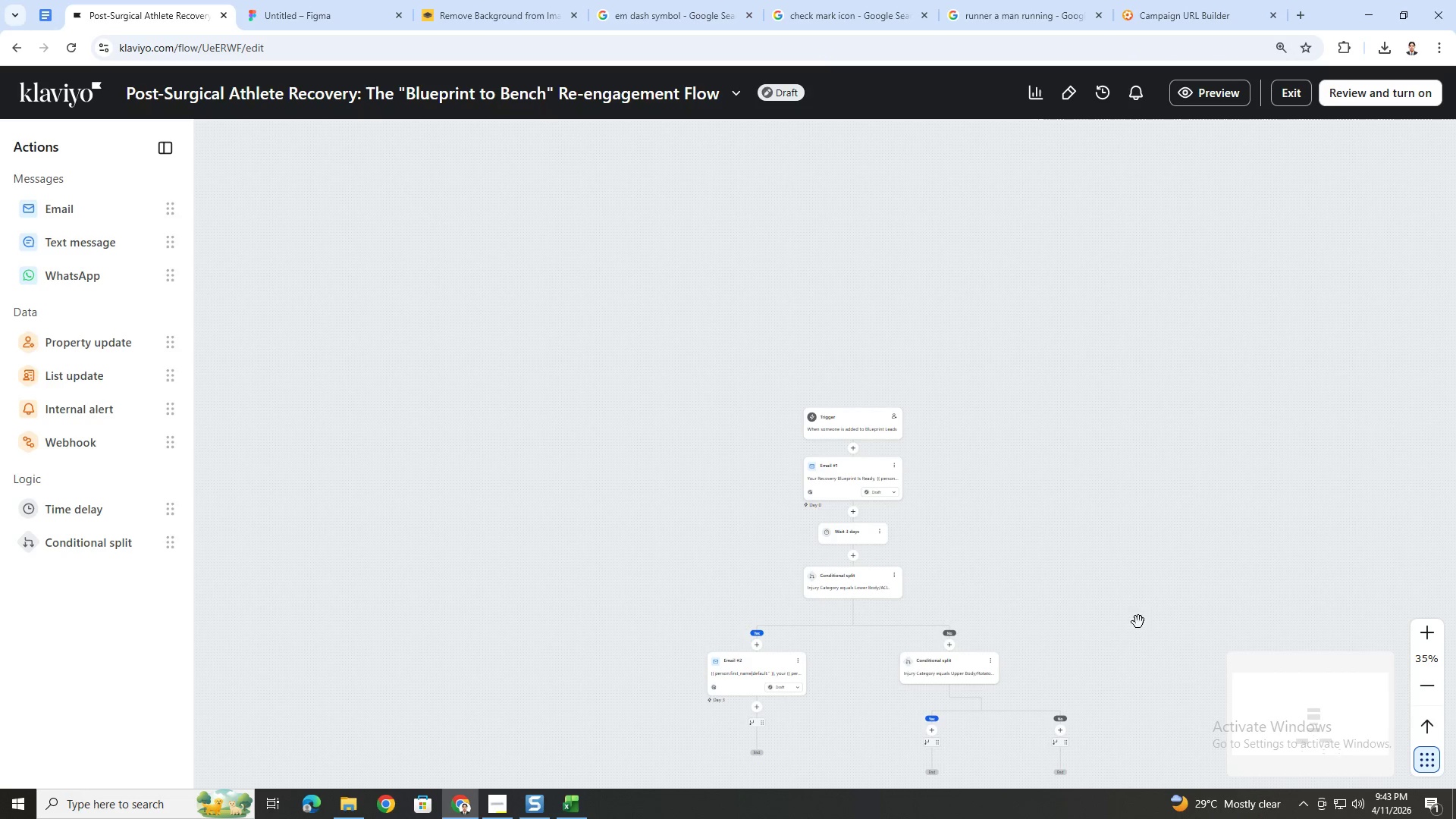 
scroll: coordinate [115, 579], scroll_direction: down, amount: 1.0
 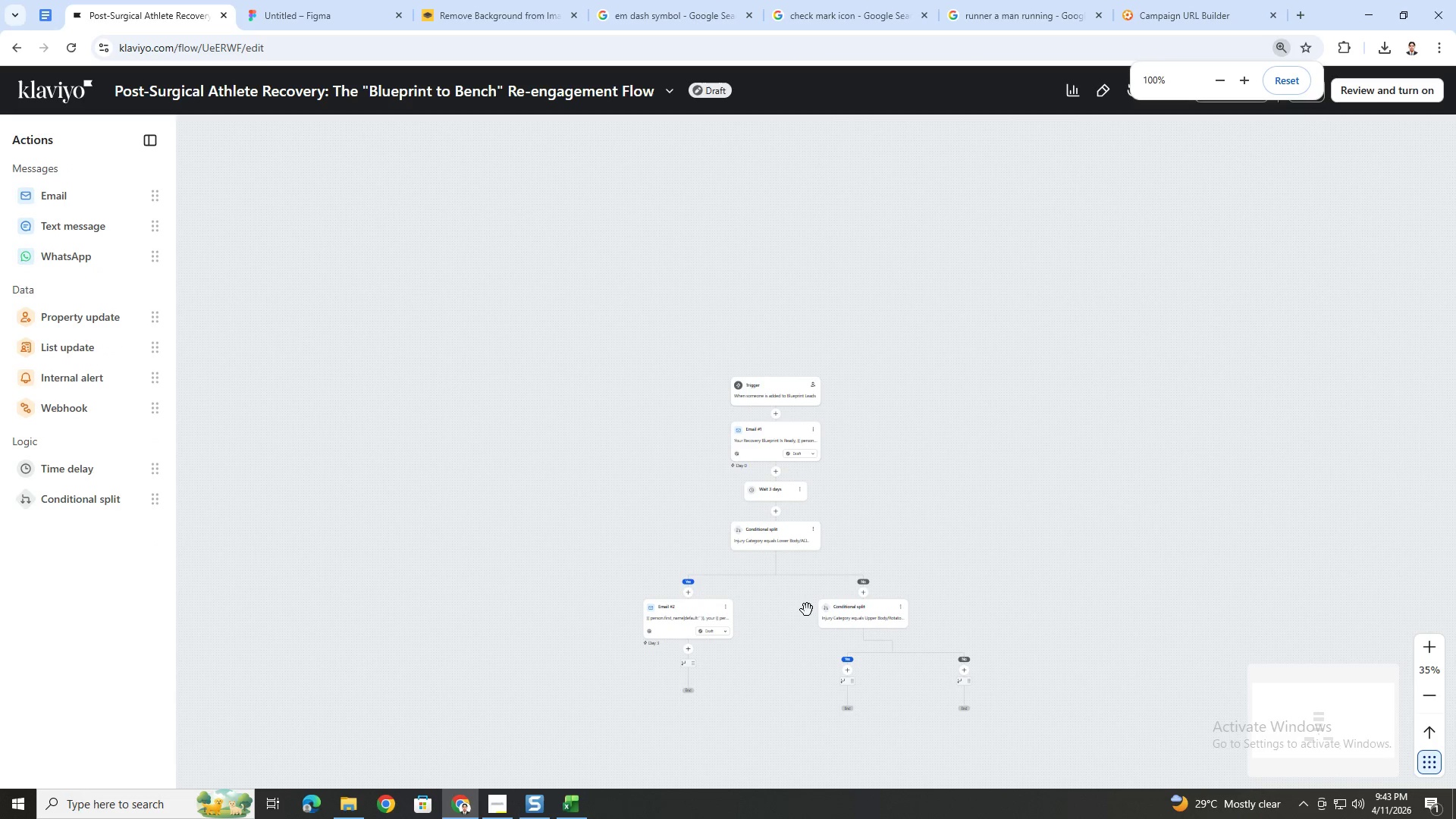 
hold_key(key=ControlLeft, duration=0.41)
hold_key(key=ControlLeft, duration=0.33)
scroll: coordinate [474, 443], scroll_direction: up, amount: 3.0
 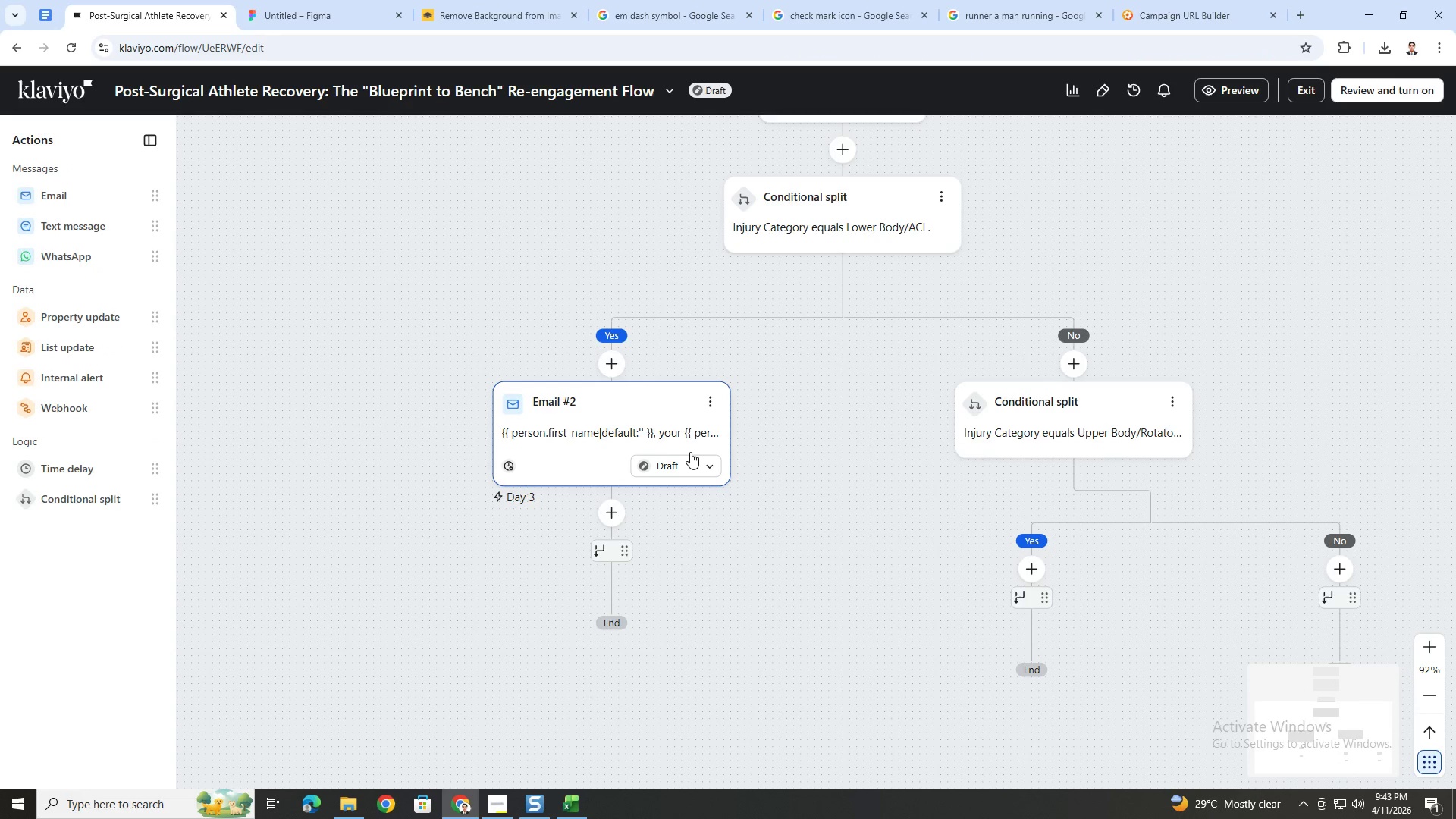 
left_click([711, 401])
 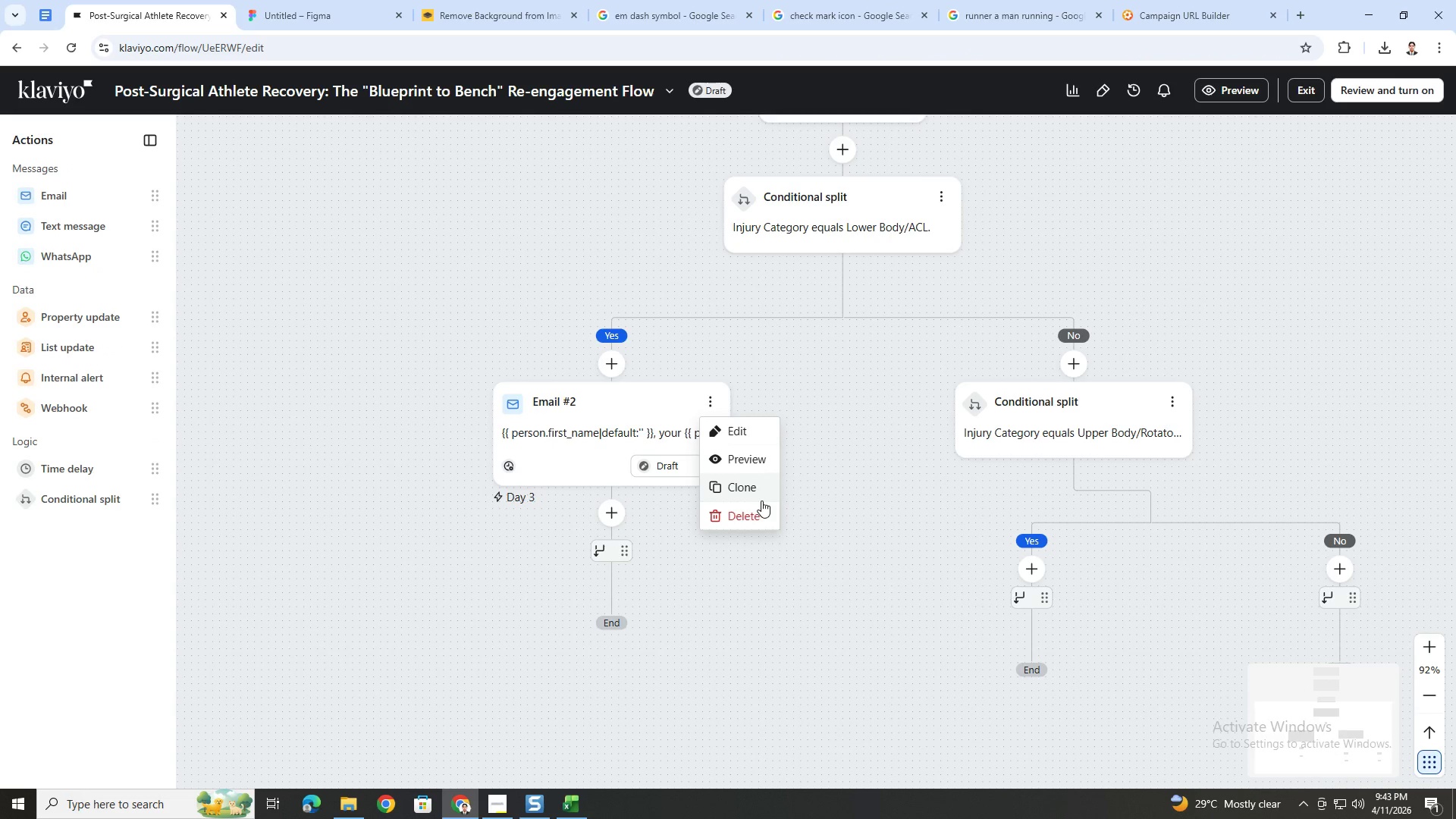 
left_click([758, 494])
 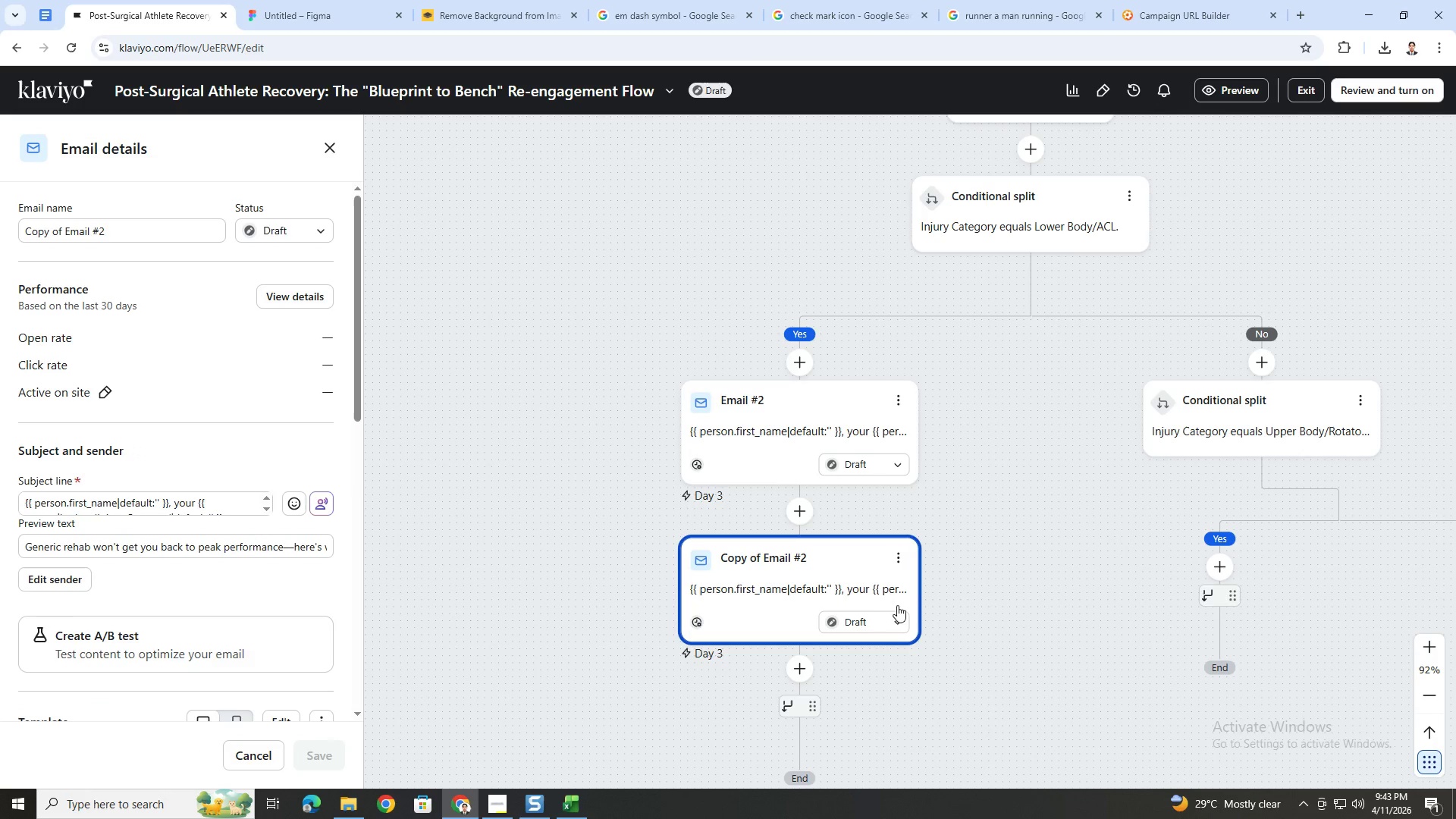 
wait(5.75)
 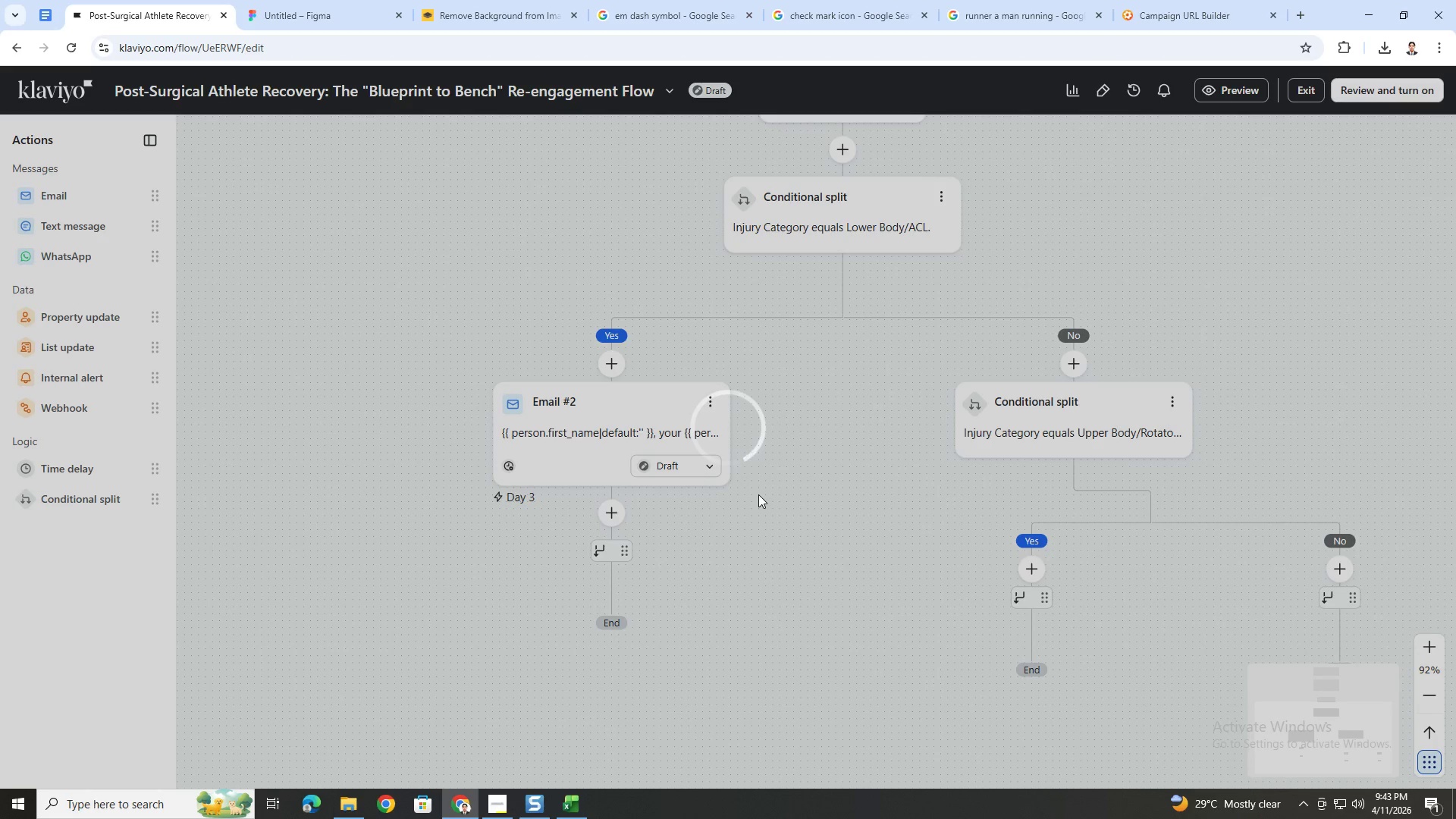 
scroll: coordinate [984, 556], scroll_direction: up, amount: 3.0
 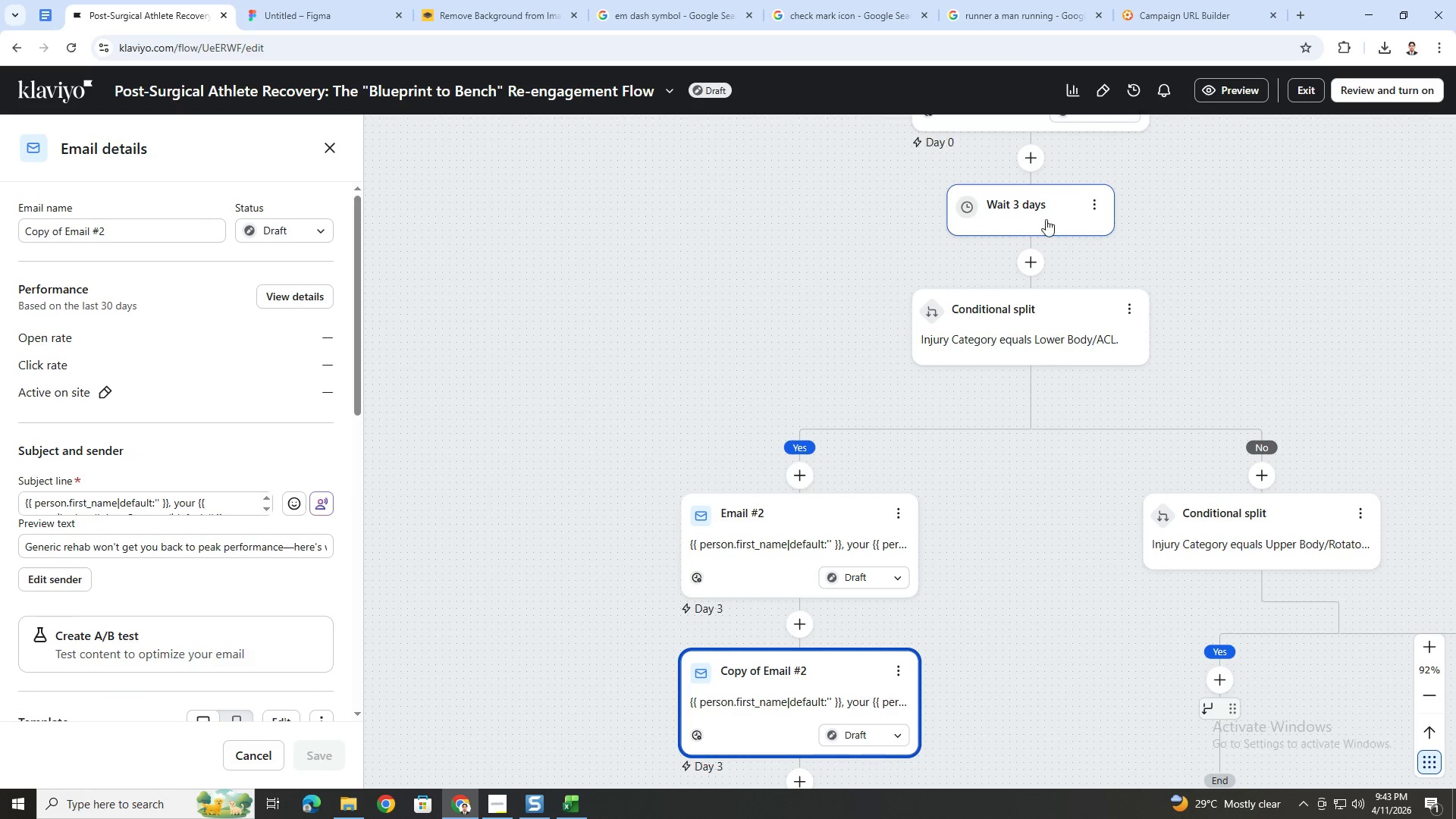 
left_click([1090, 201])
 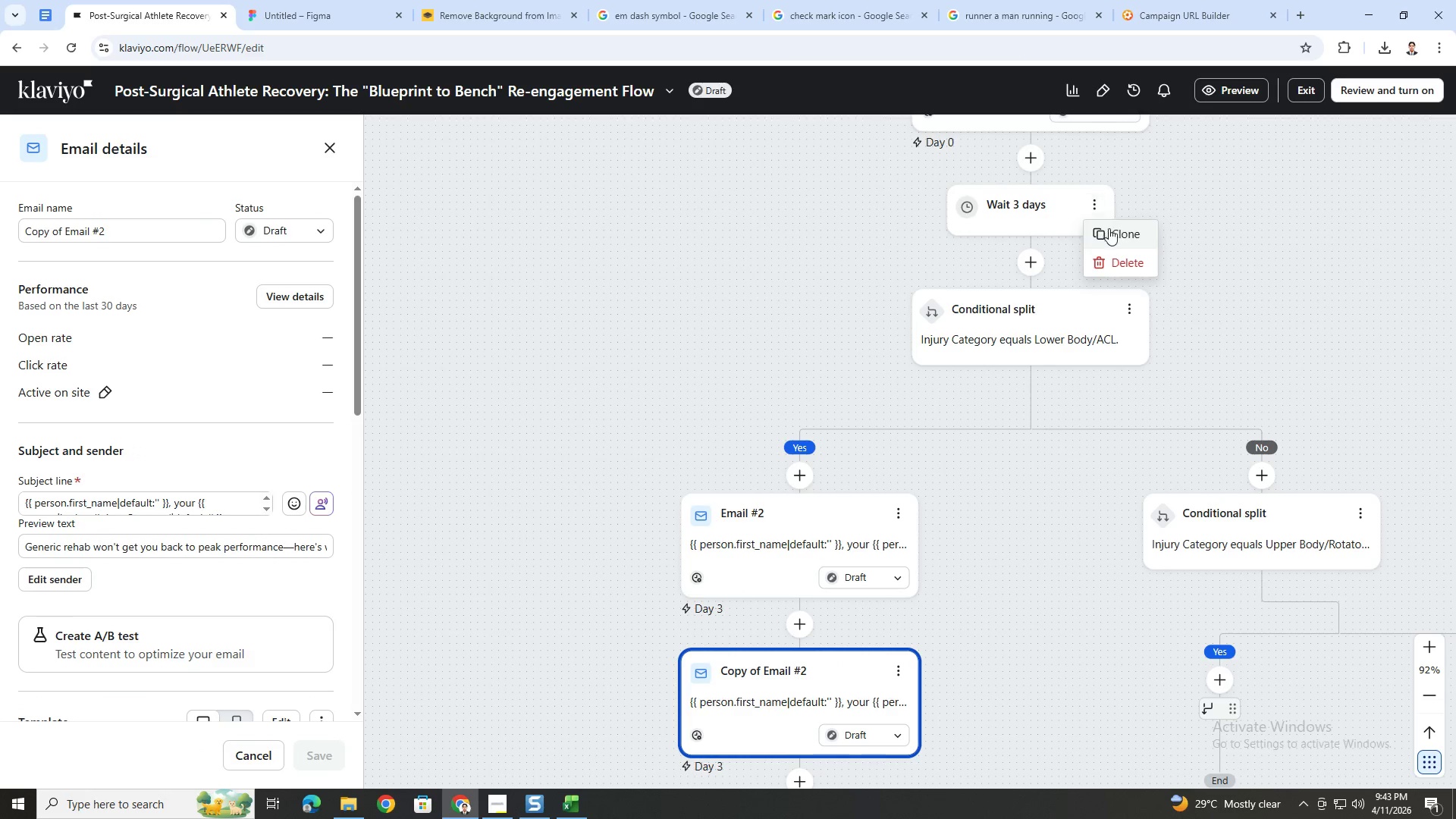 
left_click([1110, 230])
 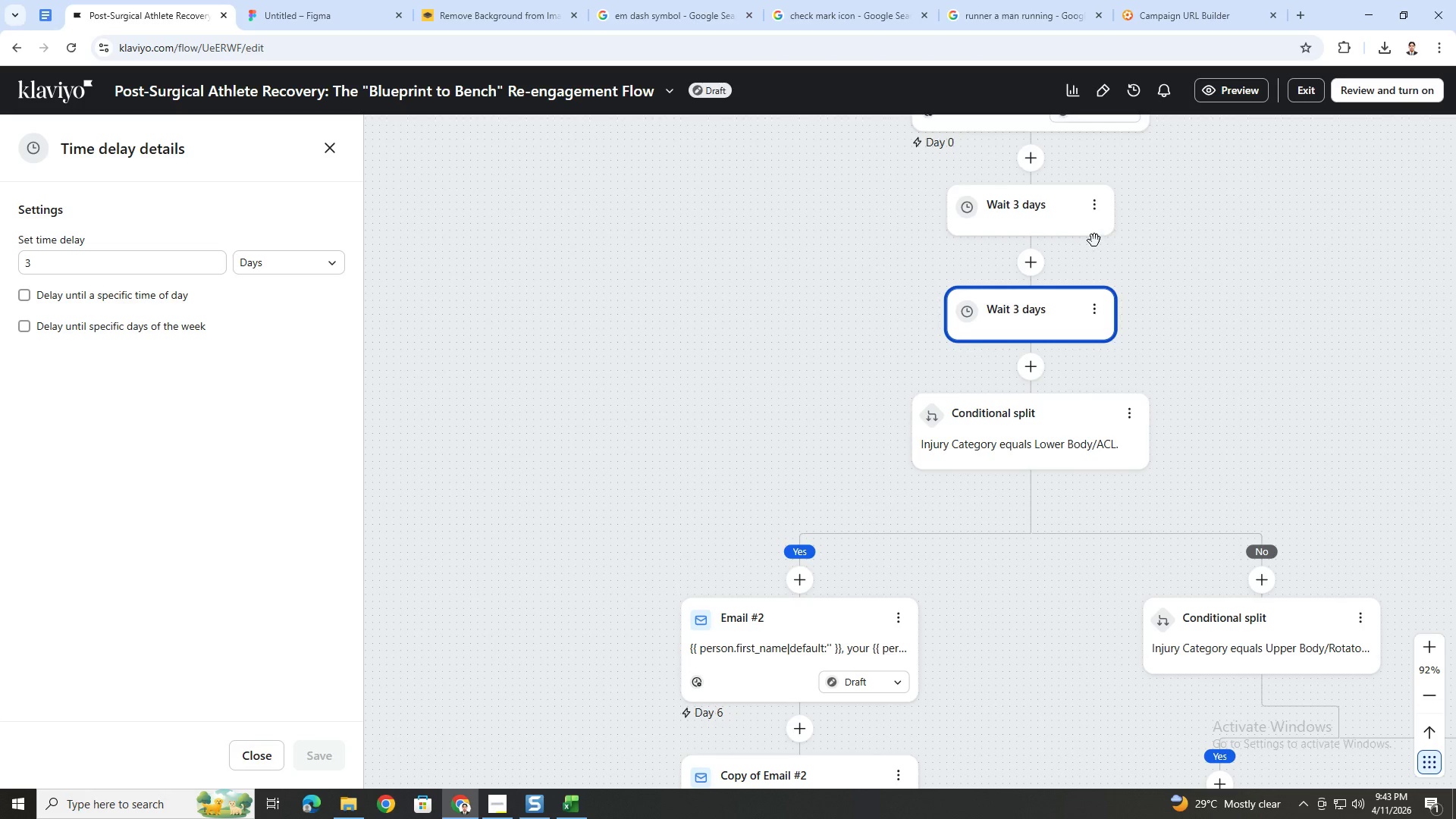 
scroll: coordinate [1040, 416], scroll_direction: down, amount: 3.0
 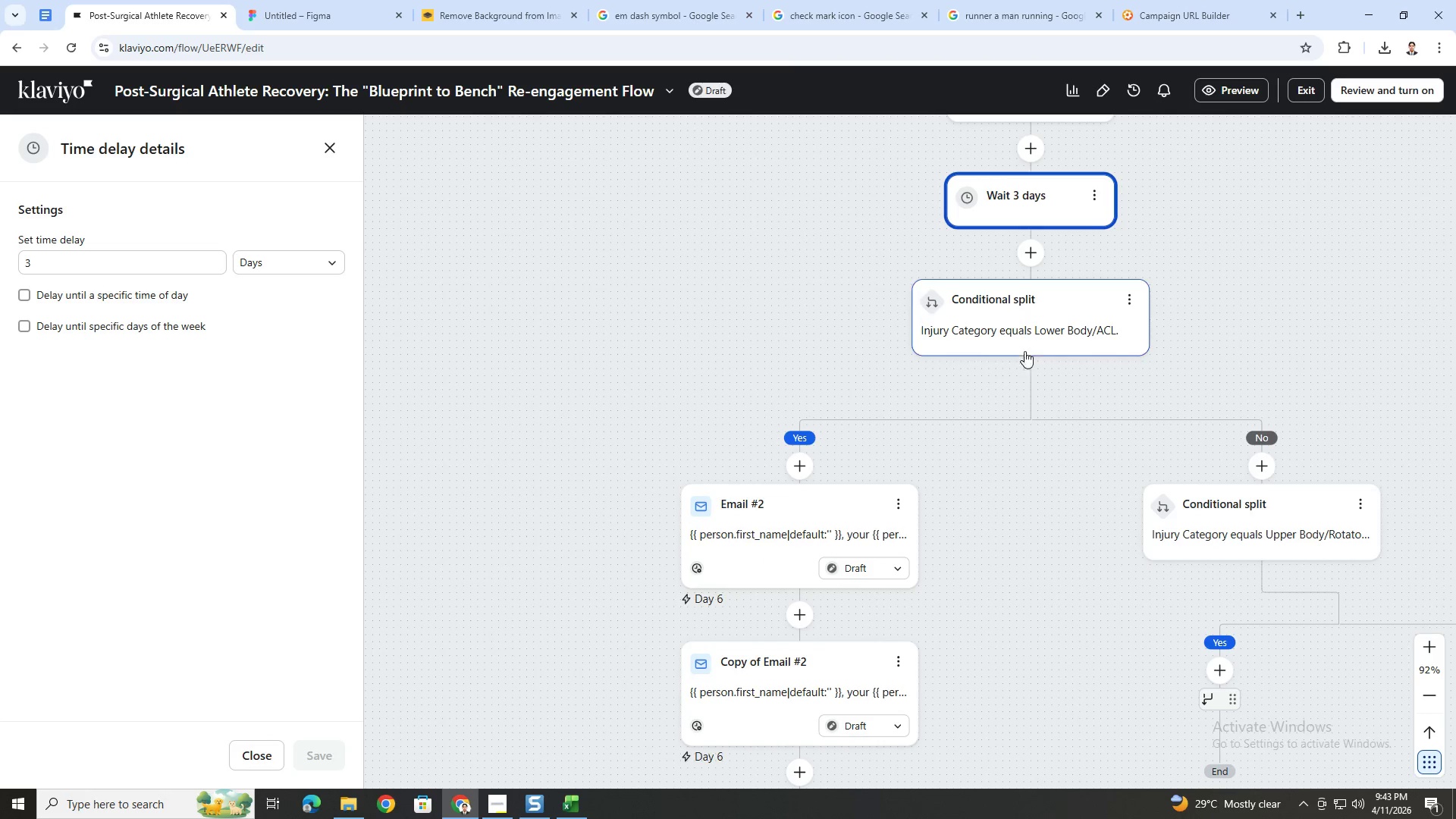 
scroll: coordinate [1012, 308], scroll_direction: up, amount: 2.0
 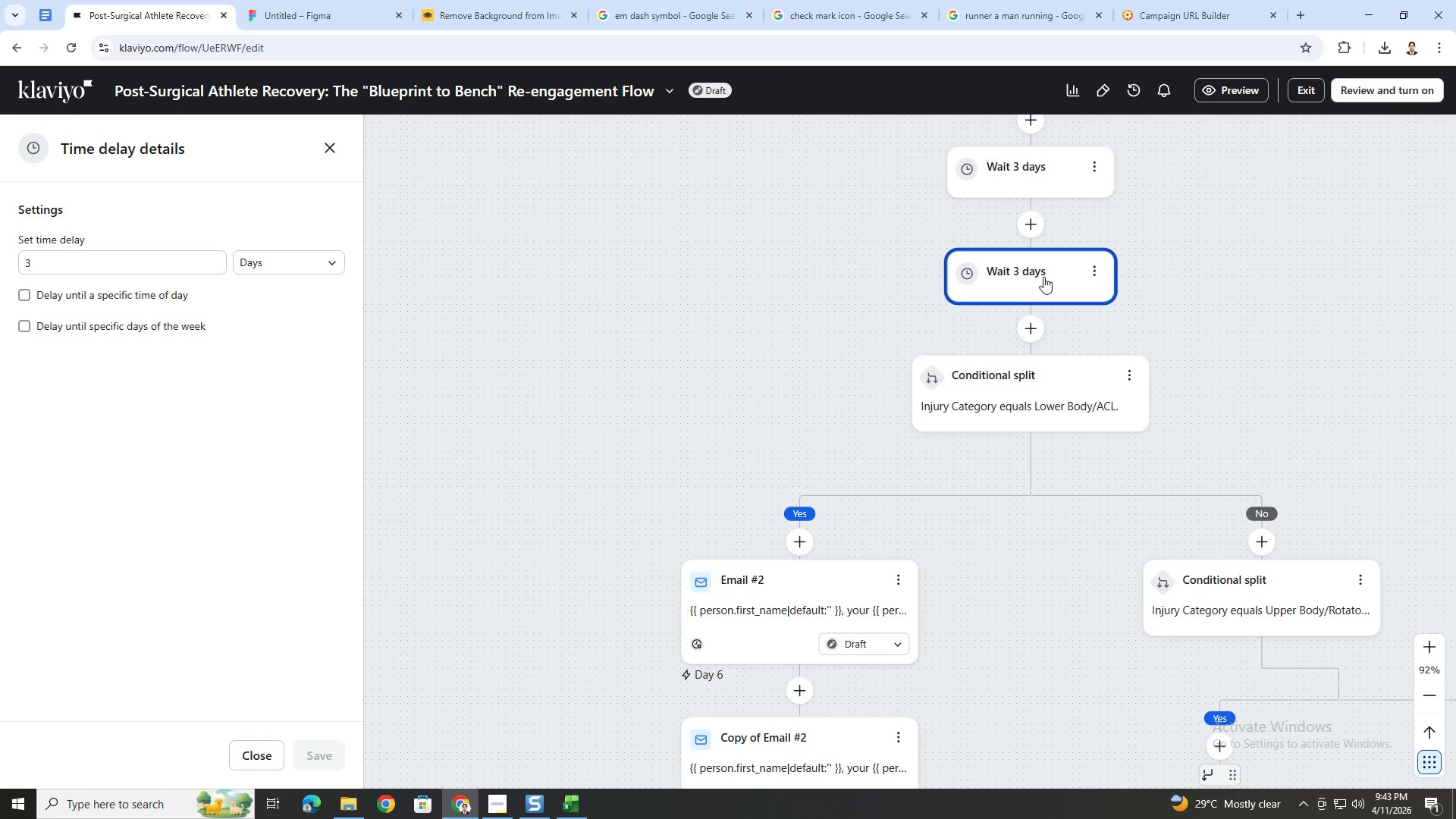 
left_click_drag(start_coordinate=[1079, 272], to_coordinate=[816, 687])
 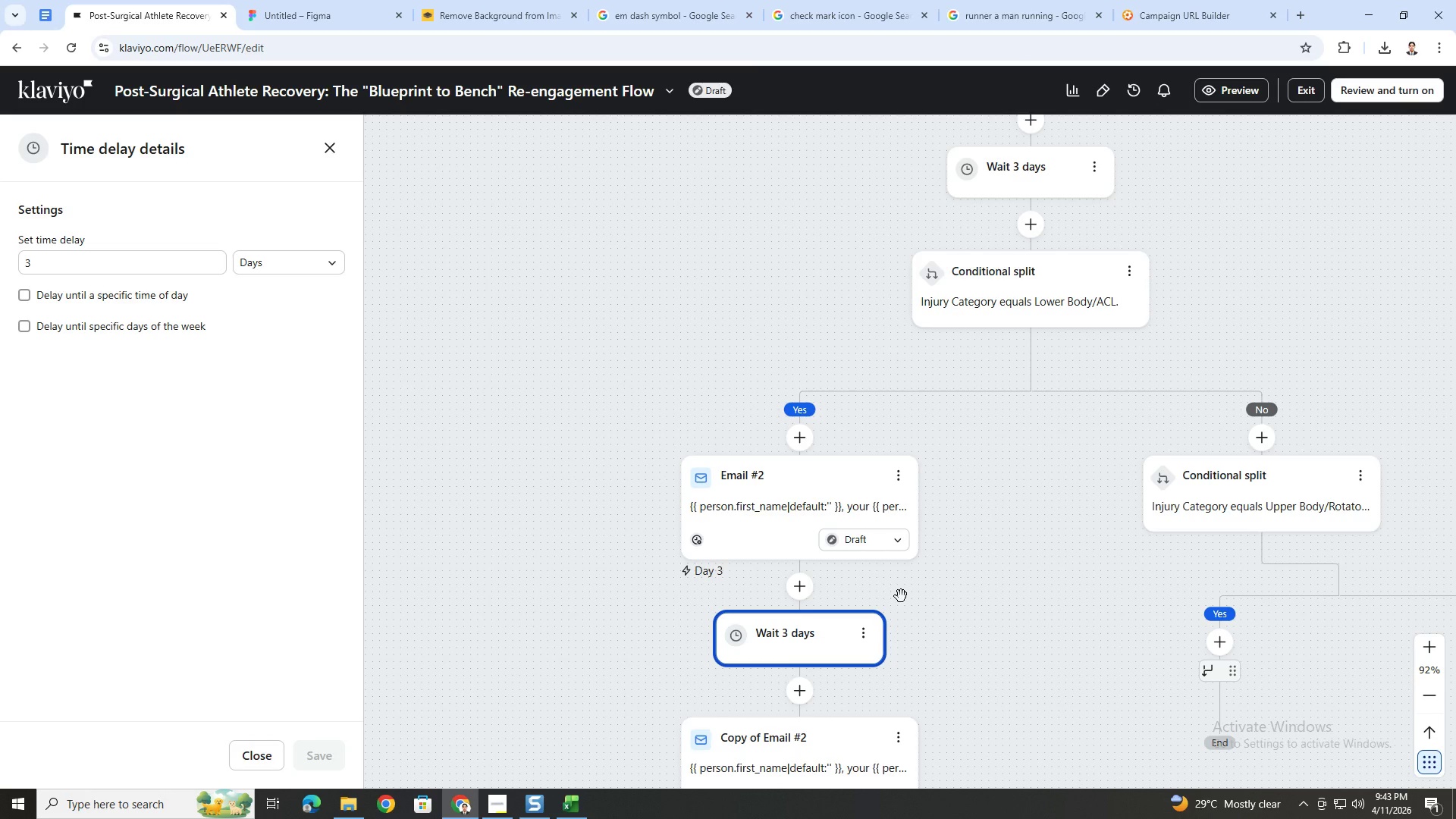 
wait(18.38)
 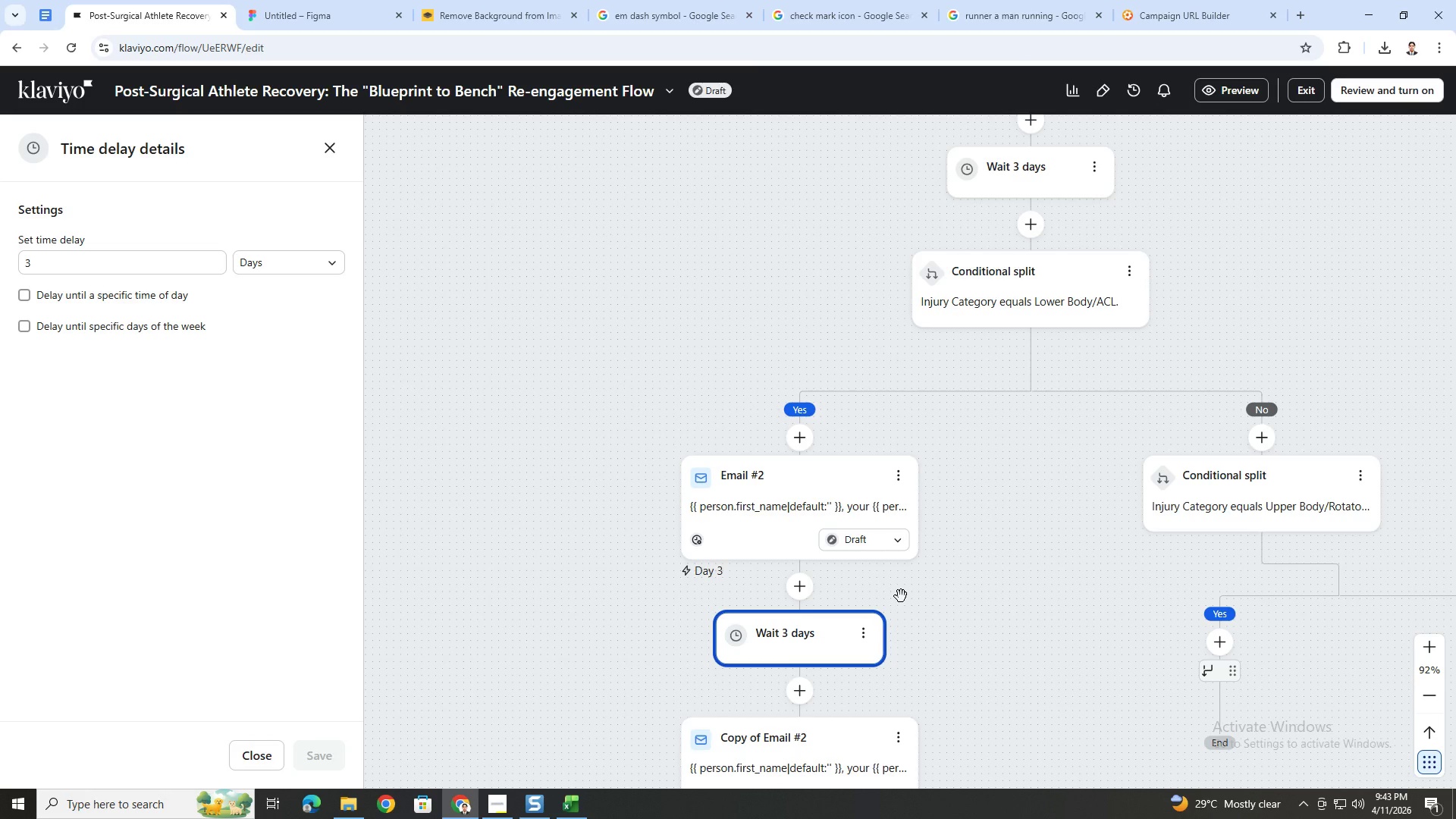 
scroll: coordinate [1056, 339], scroll_direction: up, amount: 4.0
 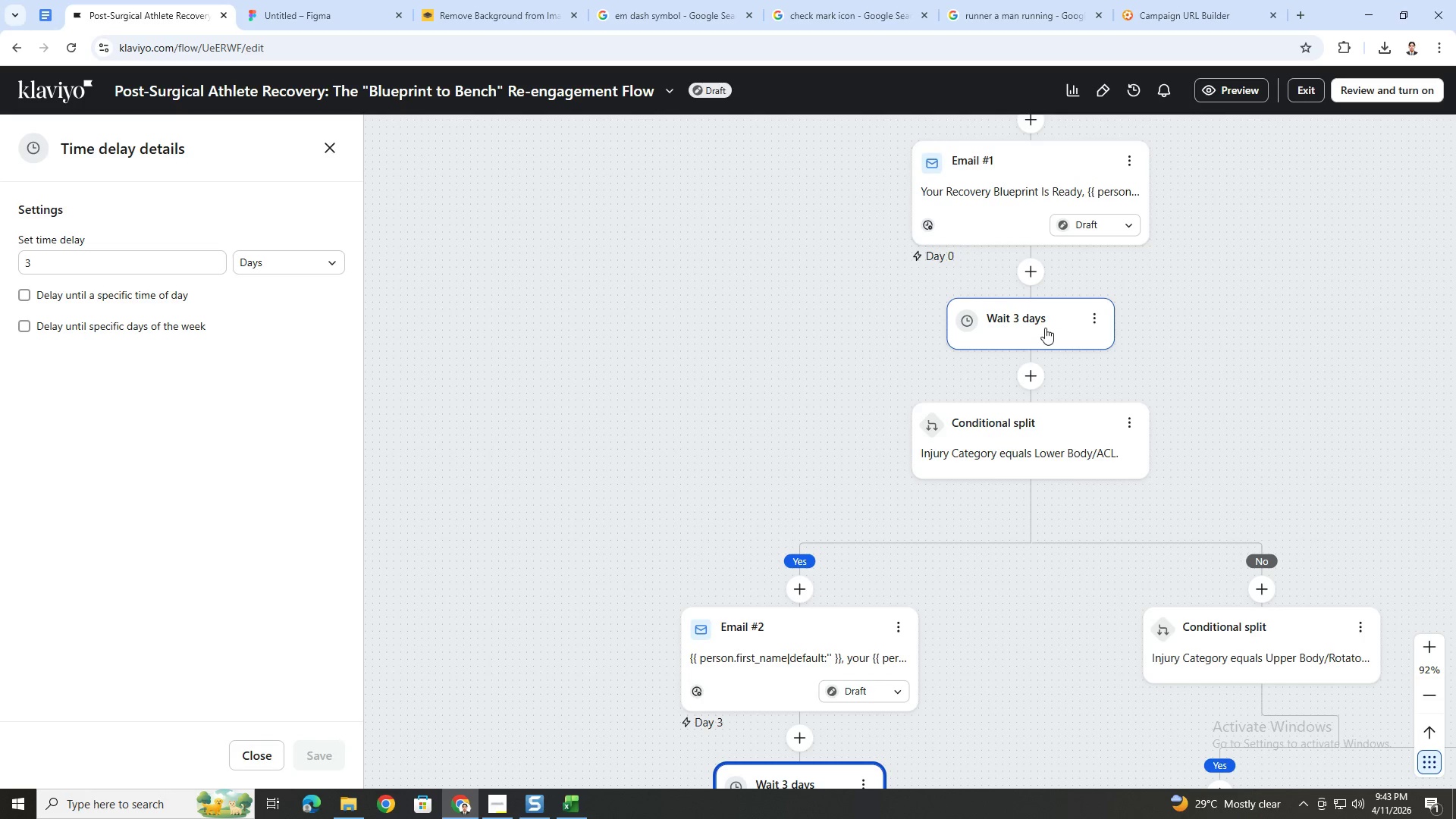 
left_click([1044, 326])
 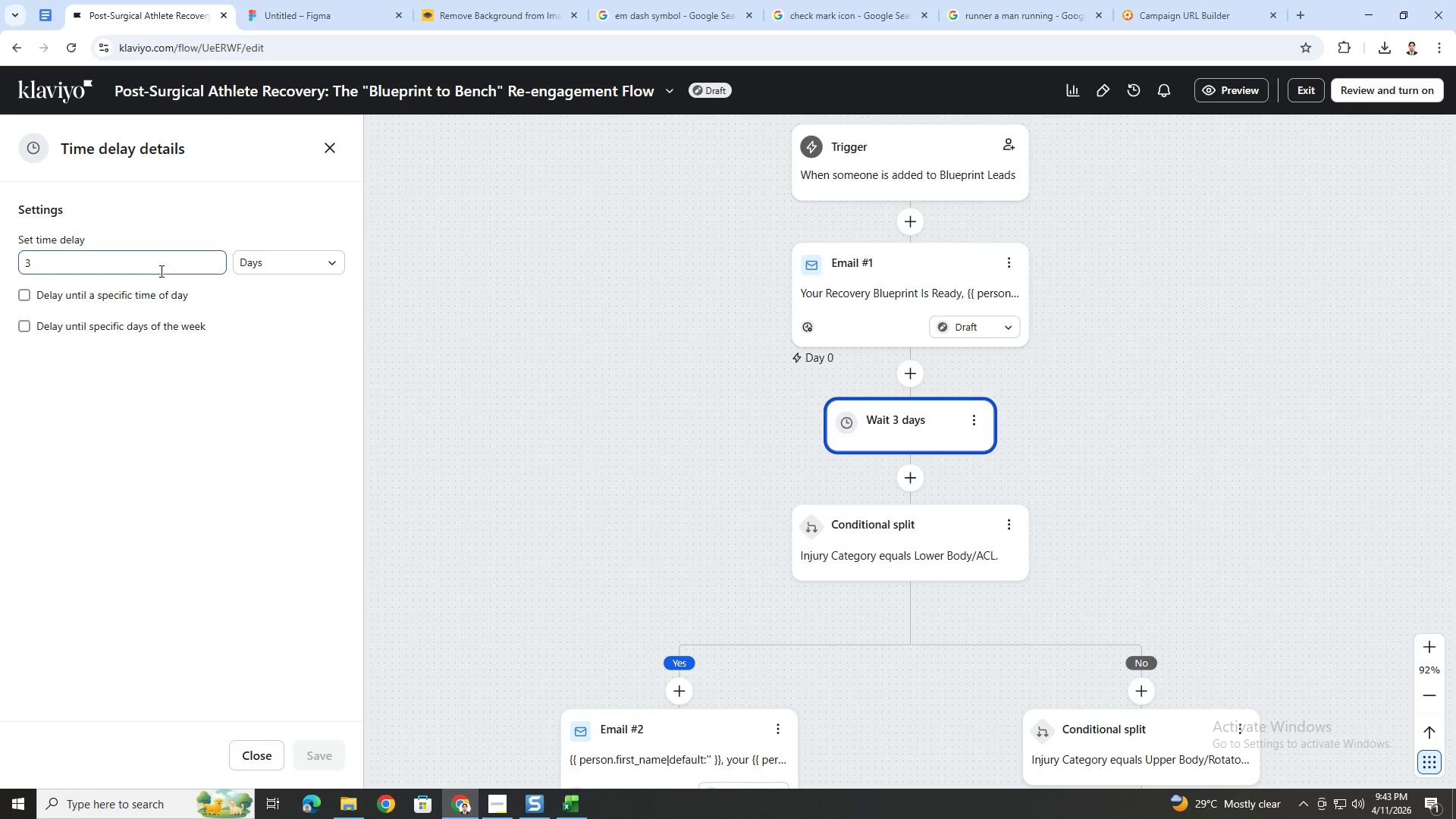 
double_click([159, 266])
 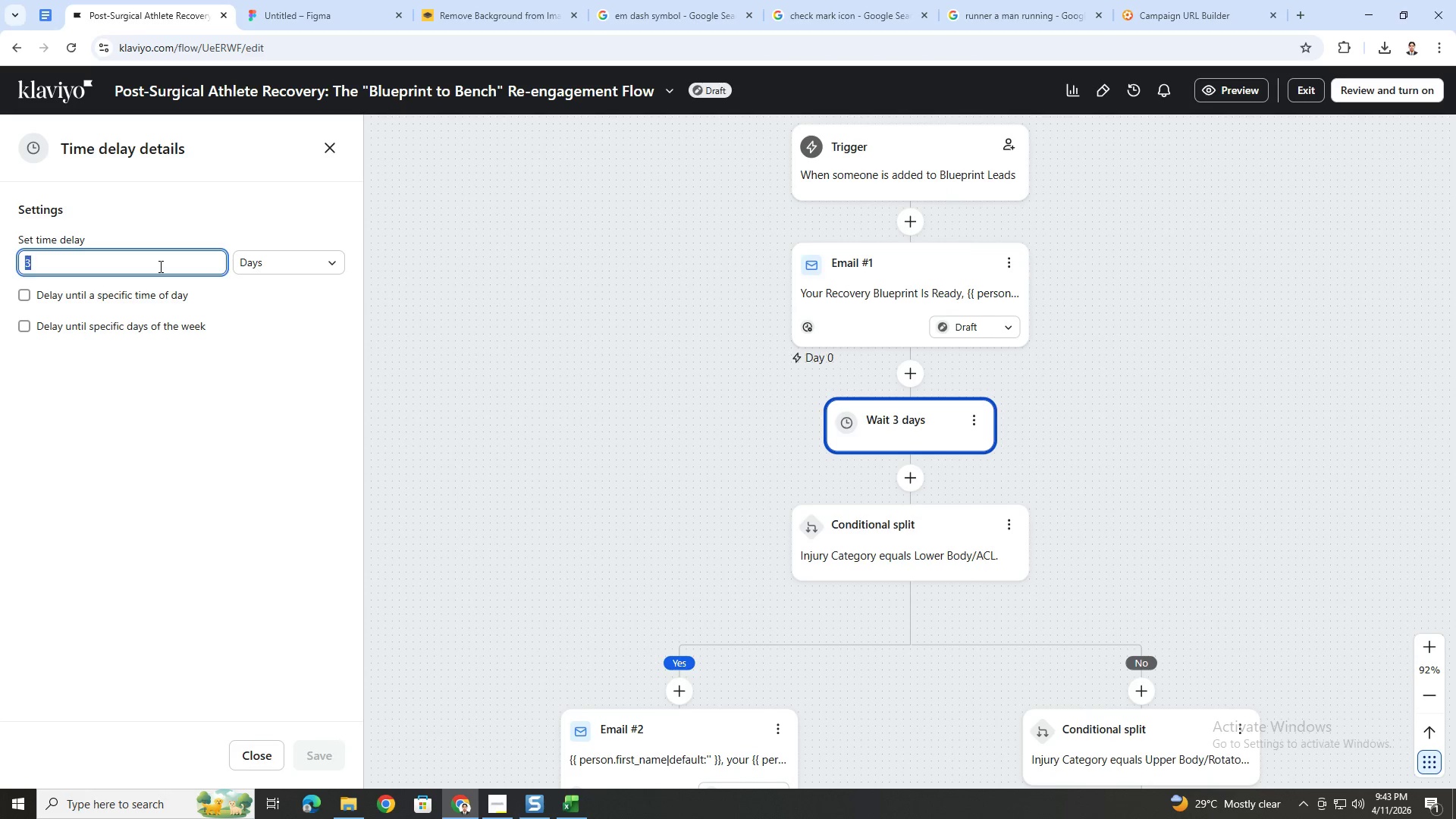 
key(2)
 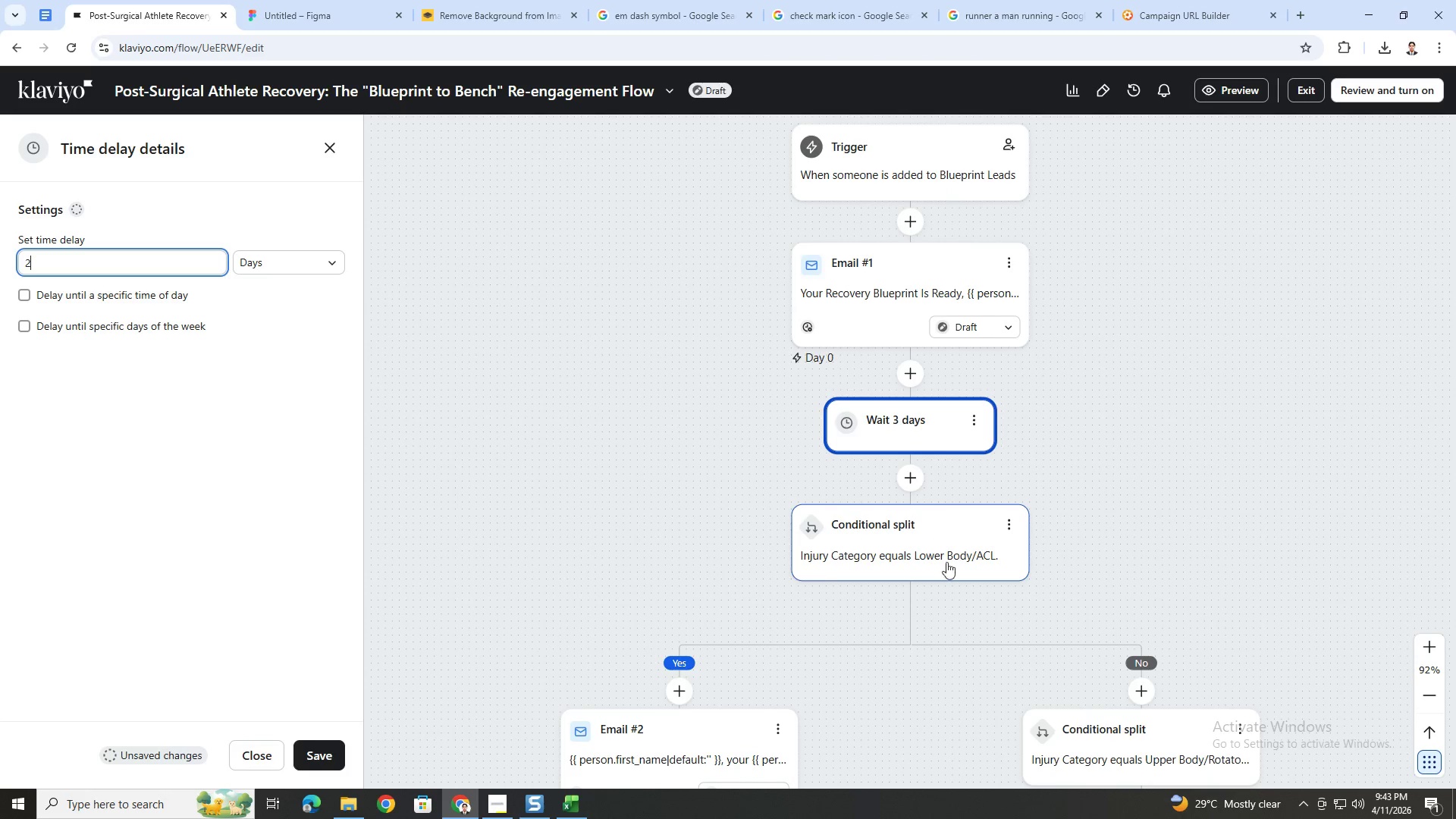 
left_click([937, 610])
 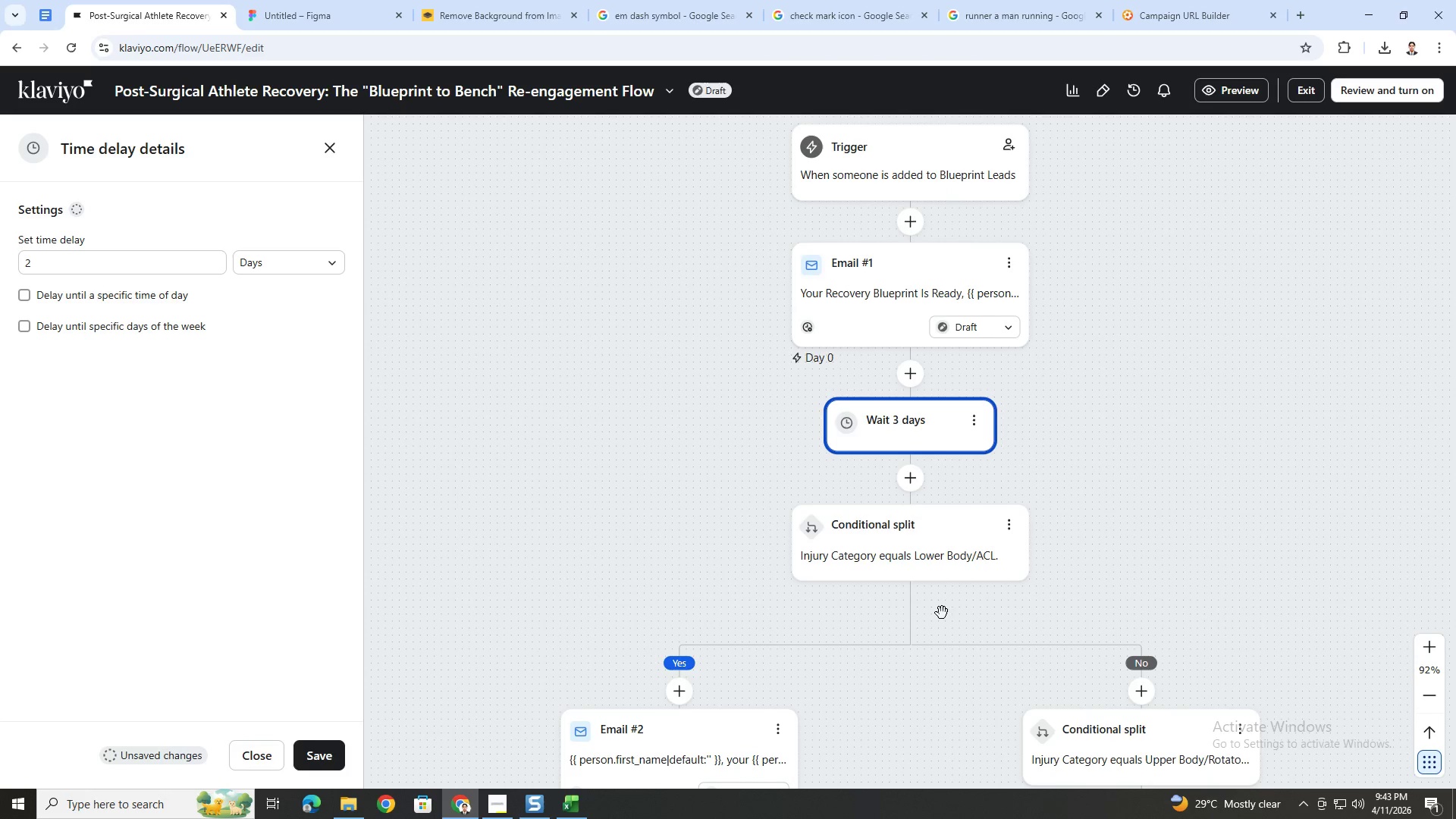 
scroll: coordinate [946, 610], scroll_direction: up, amount: 2.0
 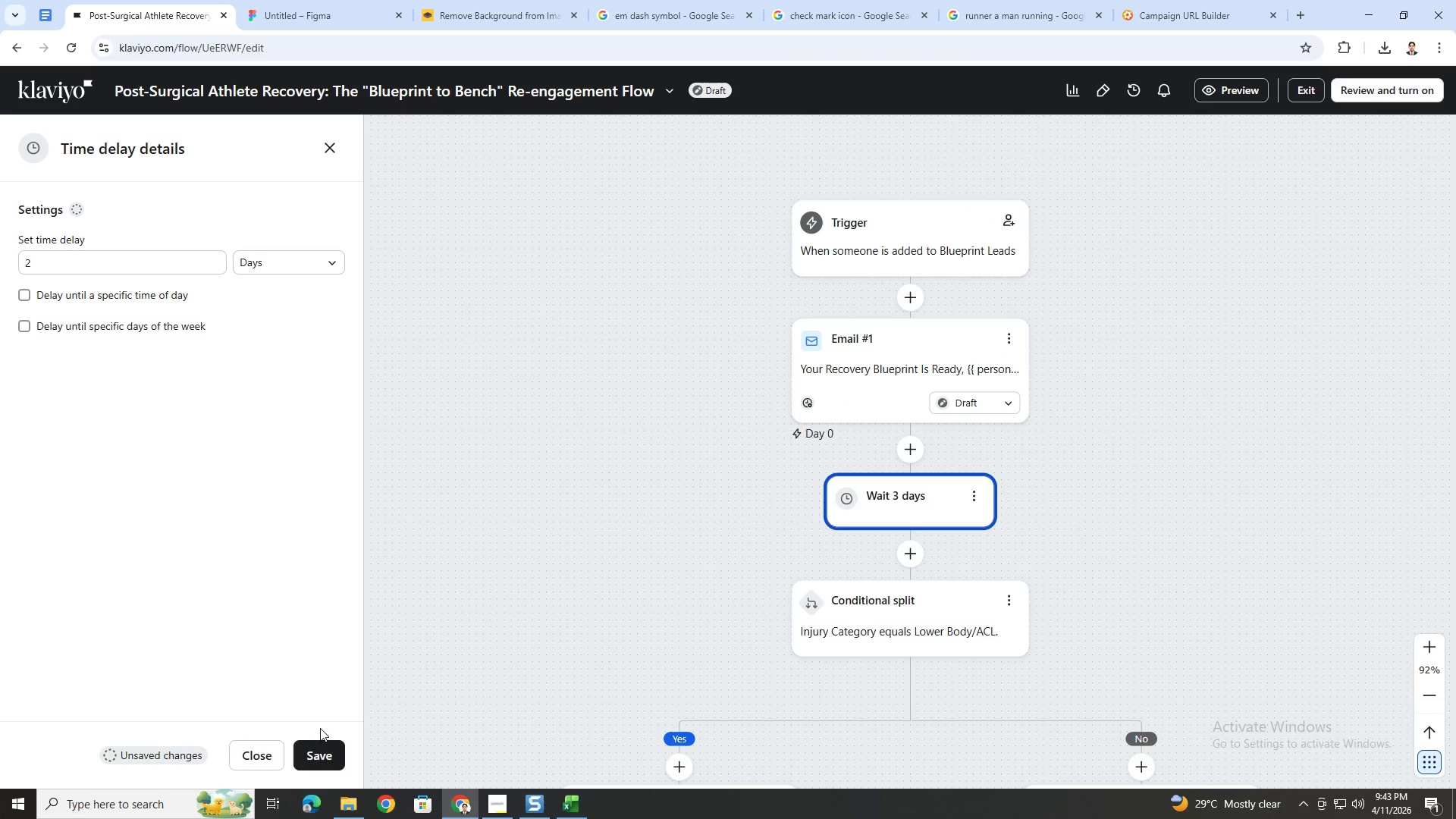 
left_click([328, 751])
 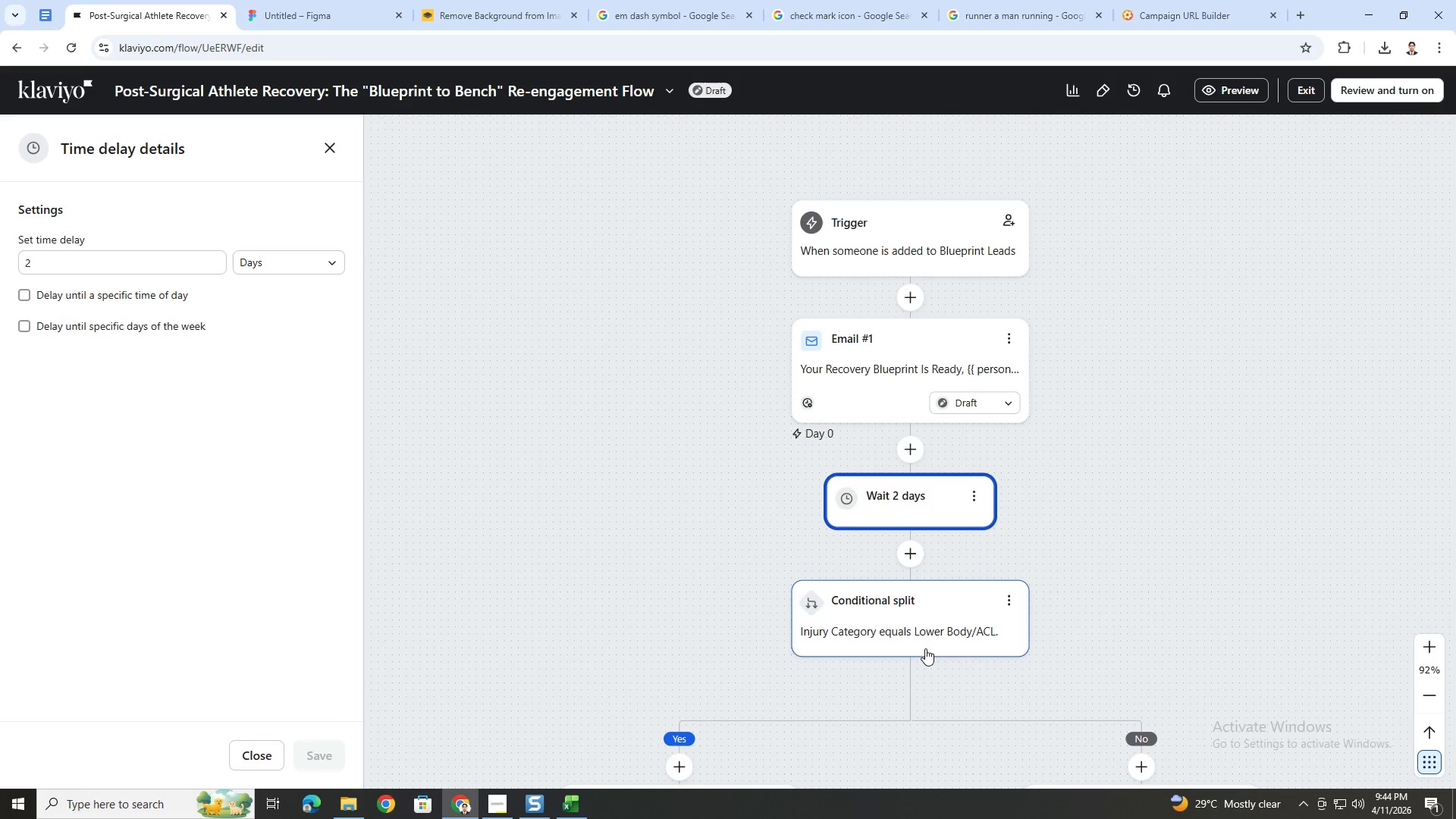 
scroll: coordinate [925, 648], scroll_direction: down, amount: 8.0
 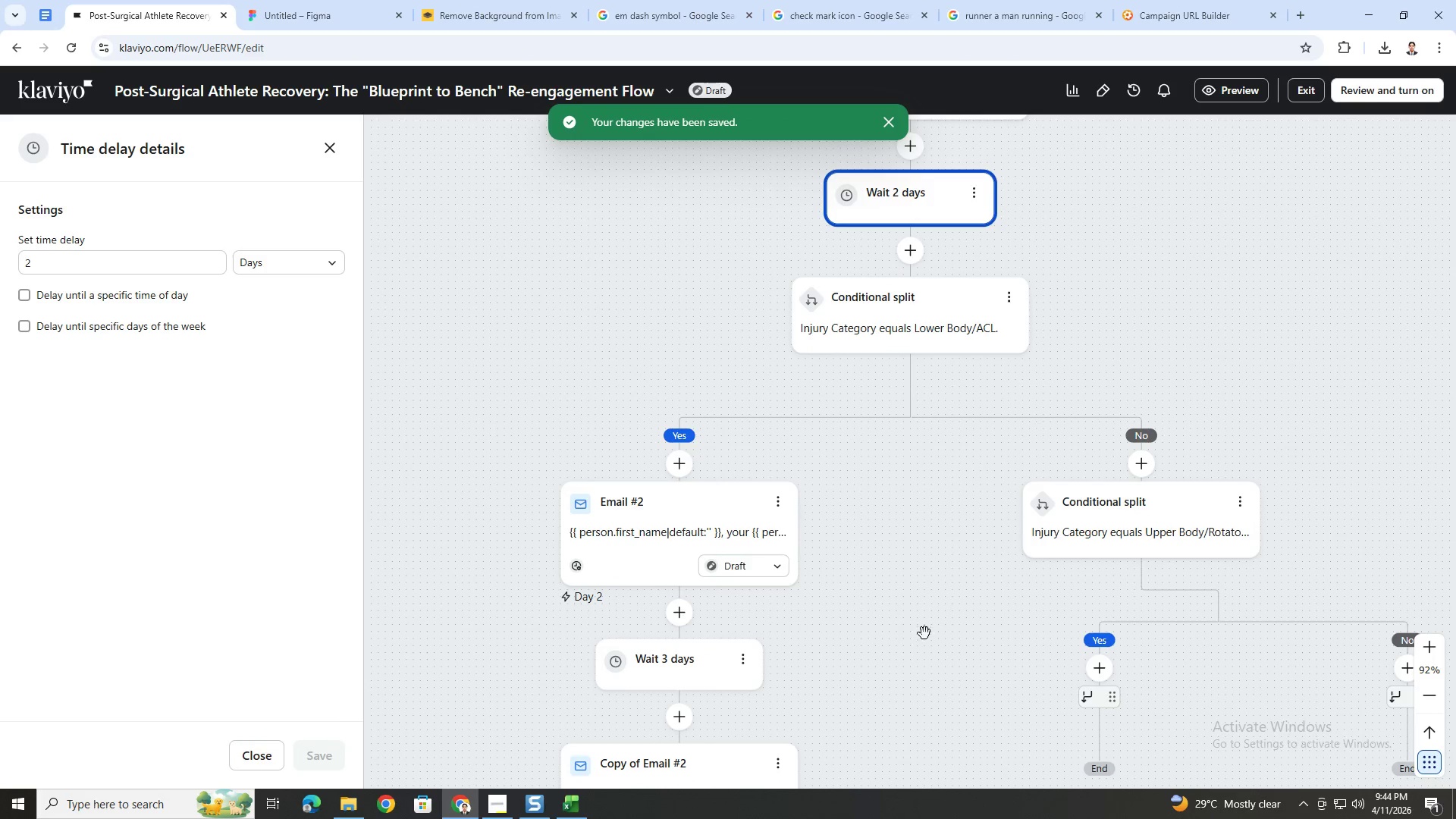 
scroll: coordinate [924, 633], scroll_direction: up, amount: 6.0
 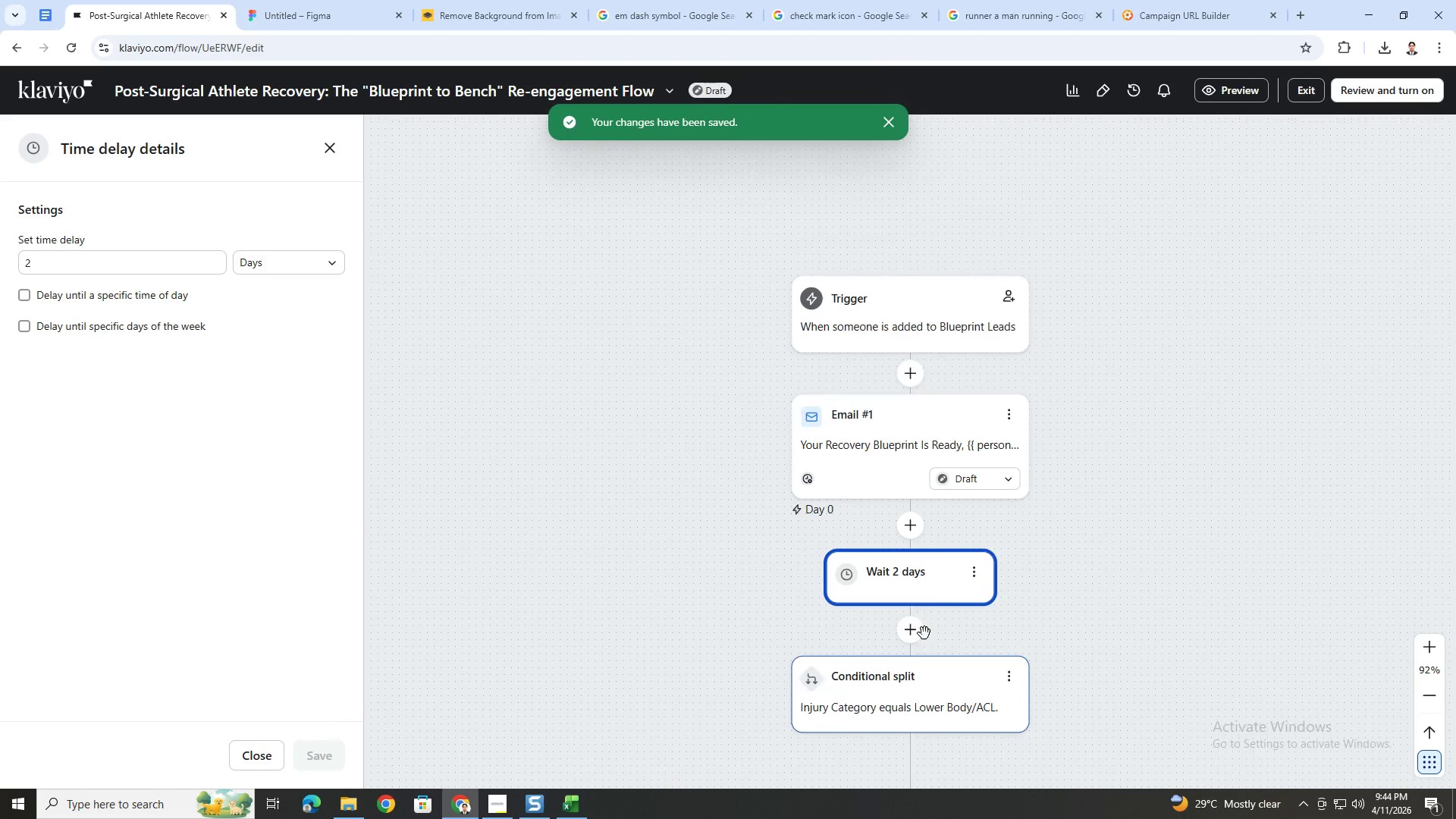 
scroll: coordinate [924, 633], scroll_direction: down, amount: 13.0
 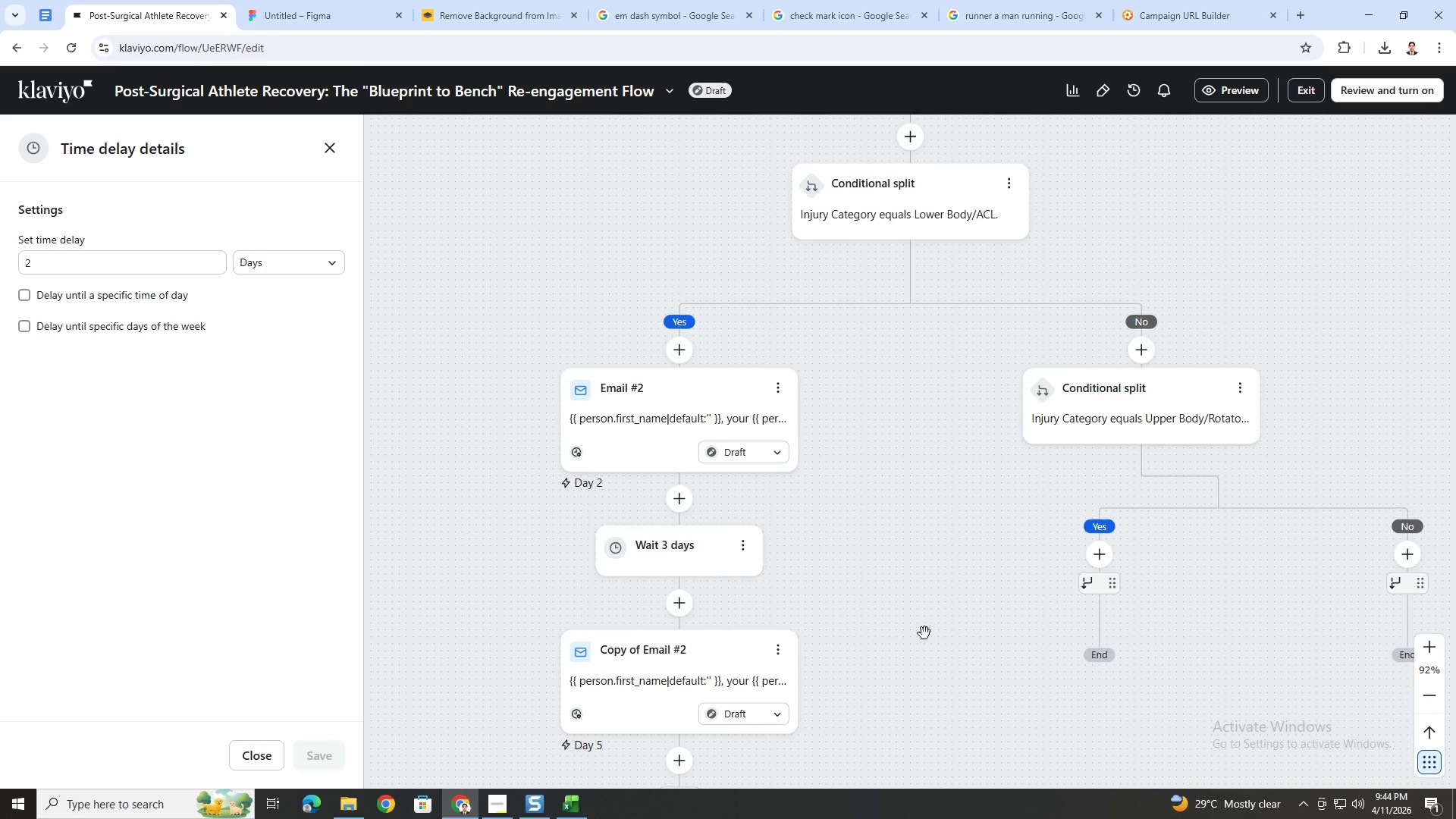 
scroll: coordinate [894, 517], scroll_direction: up, amount: 7.0
 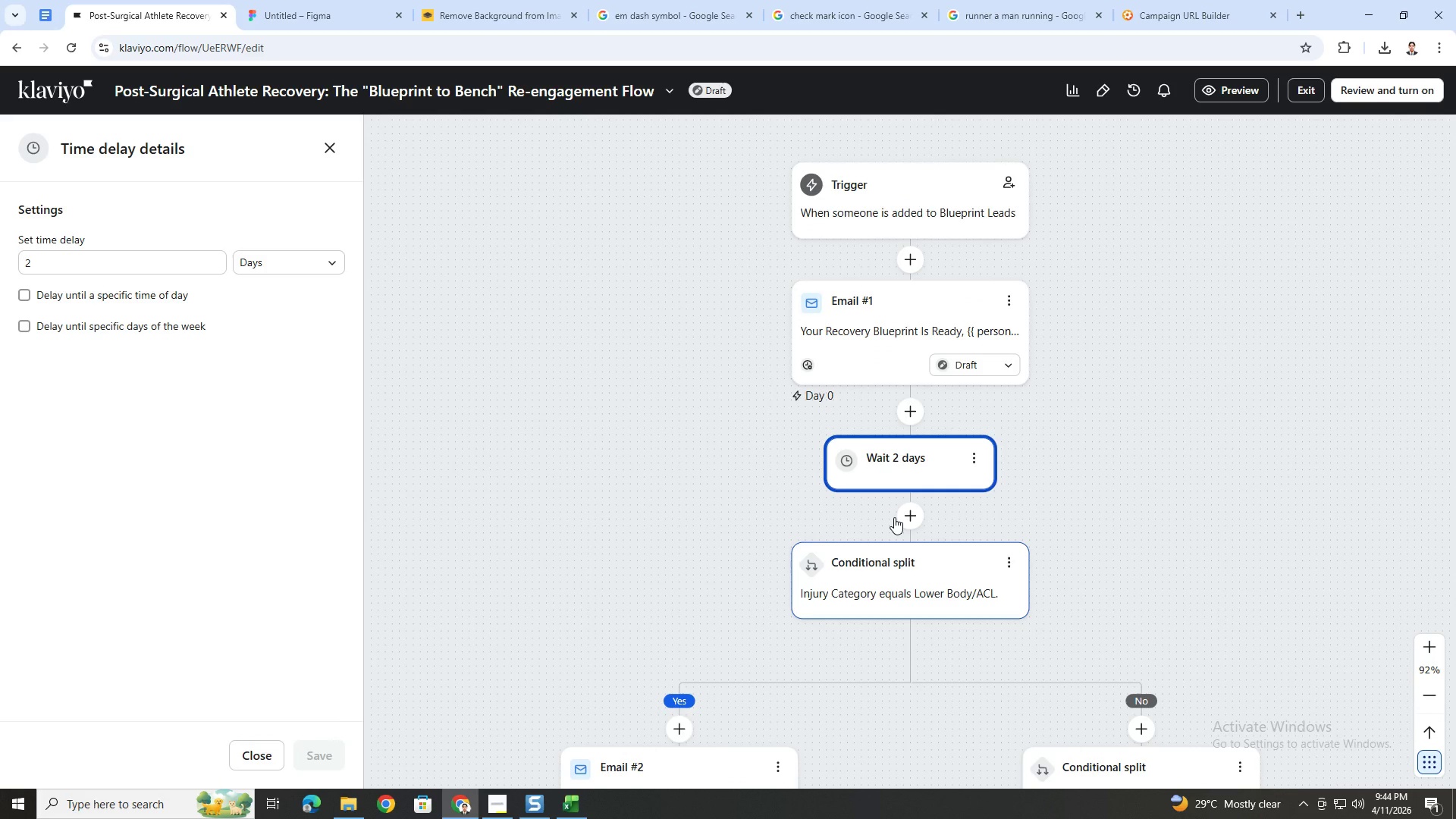 
scroll: coordinate [894, 517], scroll_direction: down, amount: 1.0
 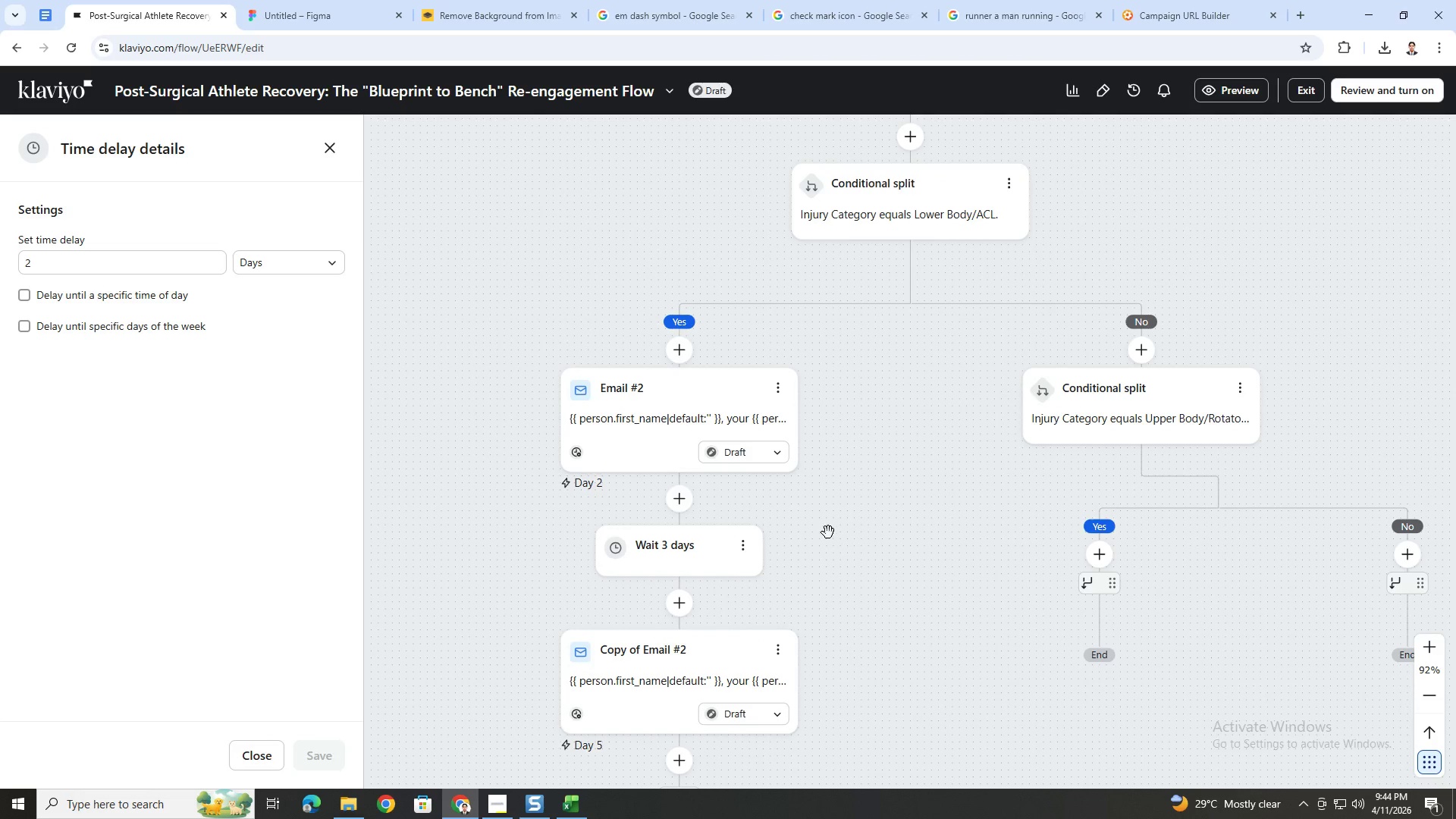 
left_click([753, 548])
 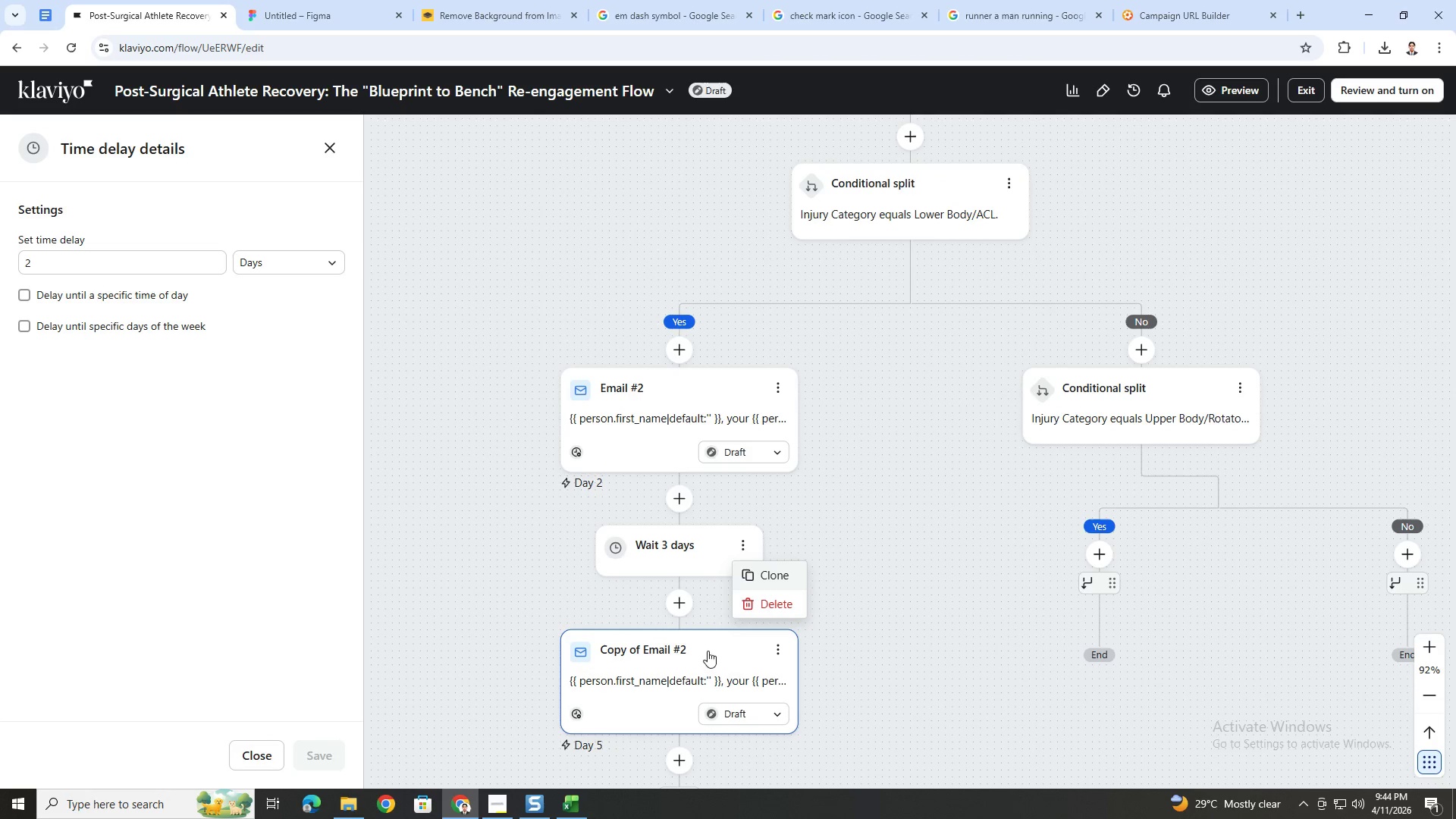 
left_click([780, 655])
 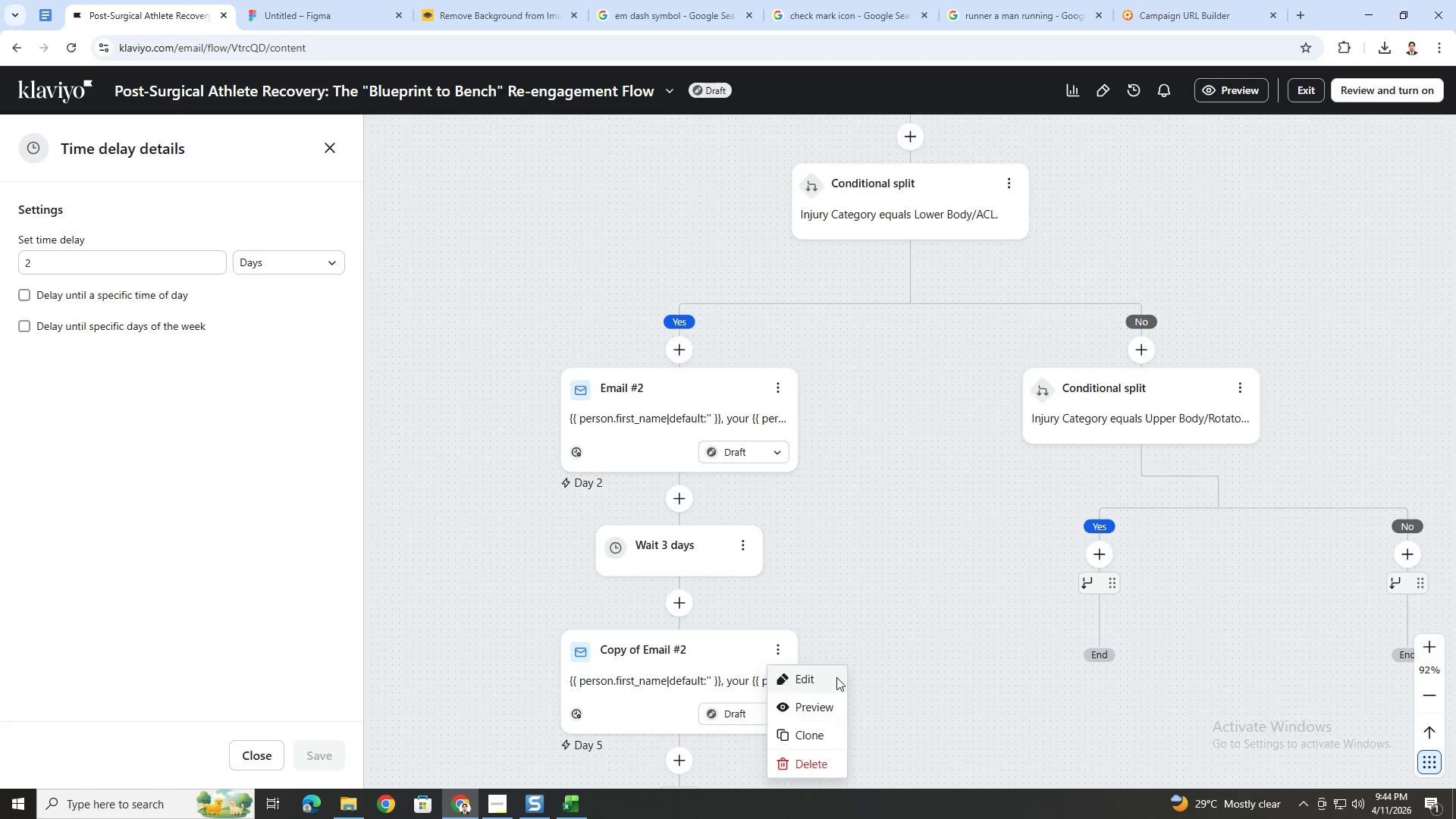 
mouse_move([942, 589])
 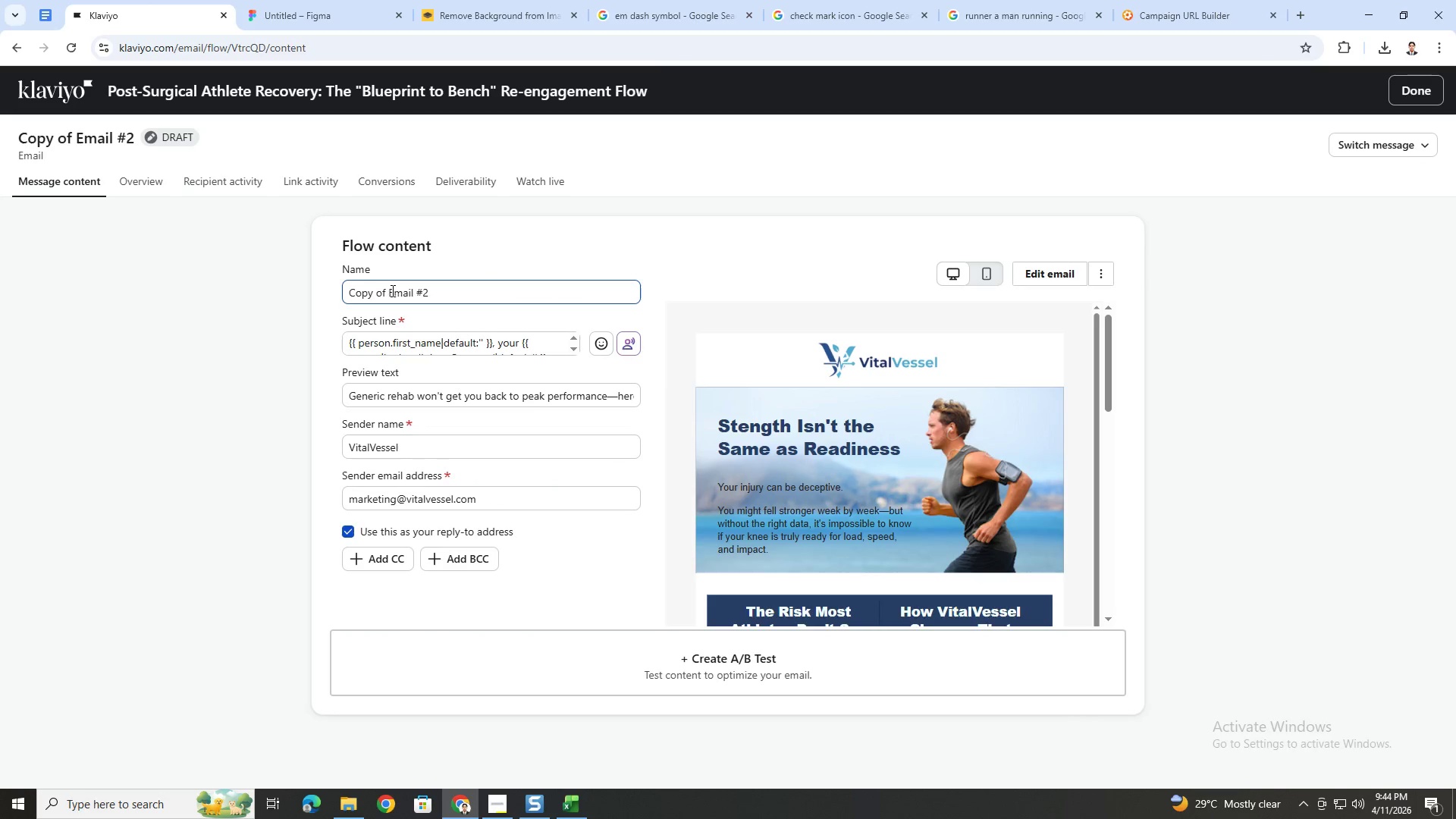 
left_click_drag(start_coordinate=[390, 290], to_coordinate=[333, 295])
 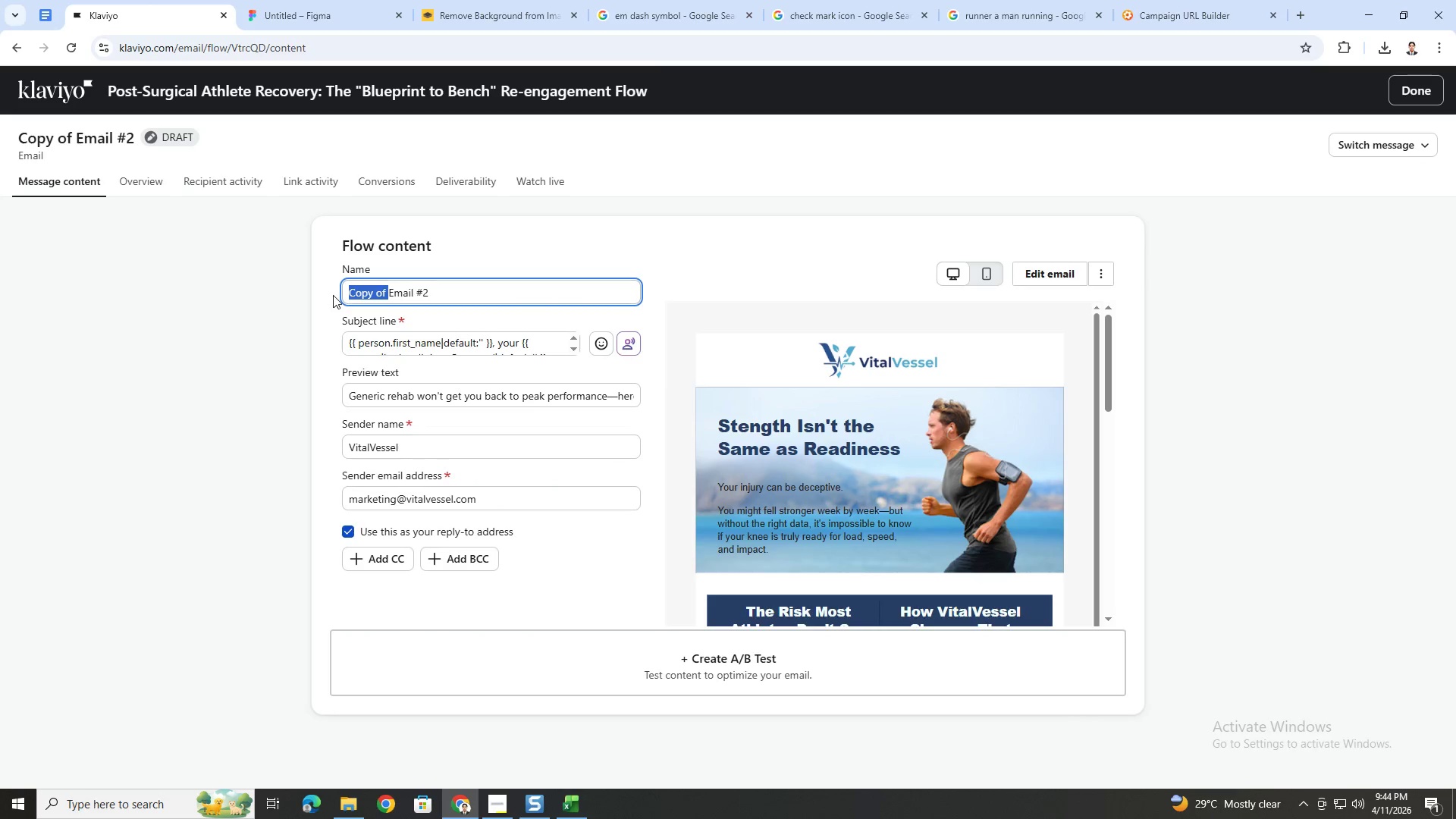 
key(Backspace)
 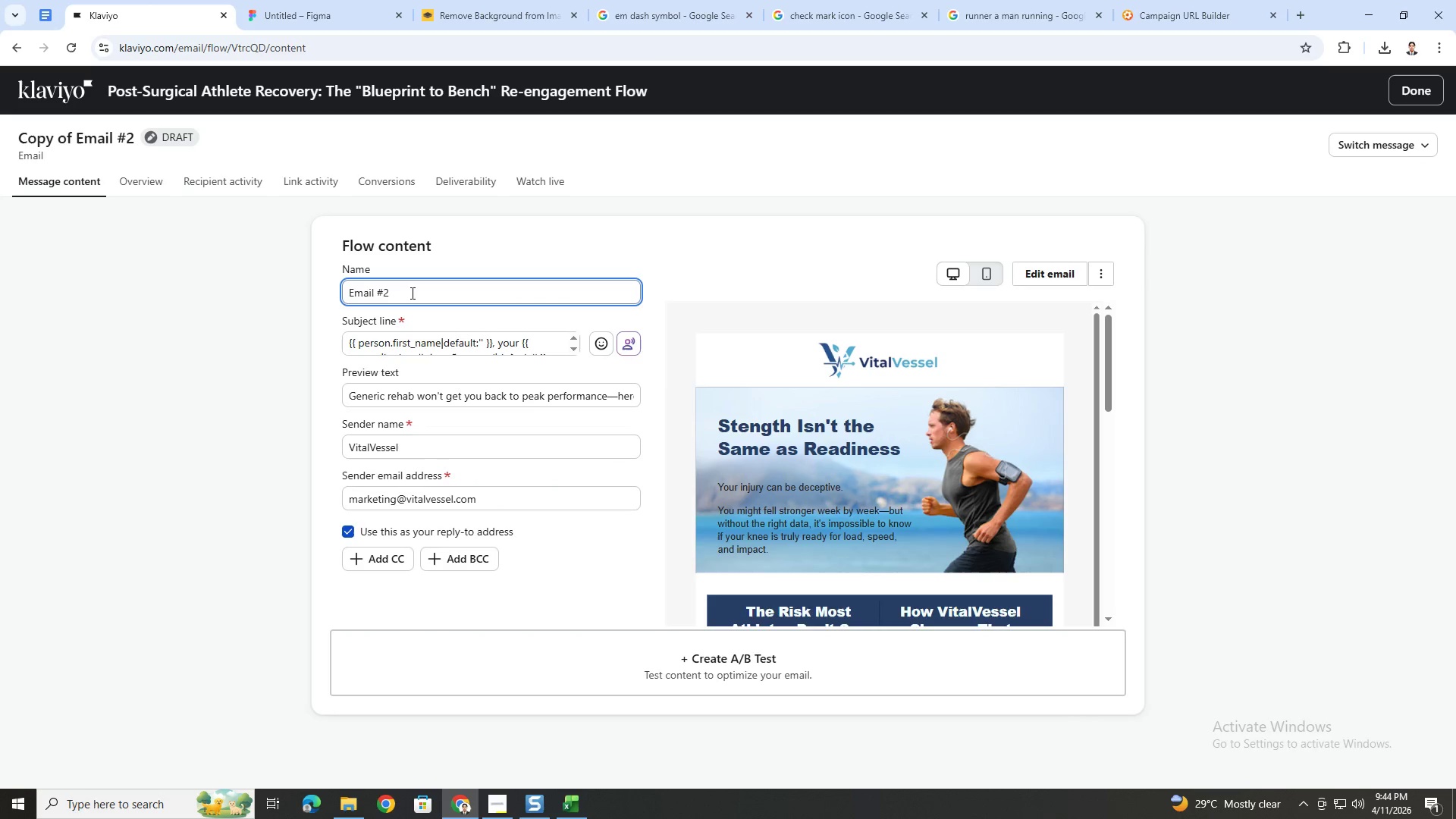 
left_click([417, 288])
 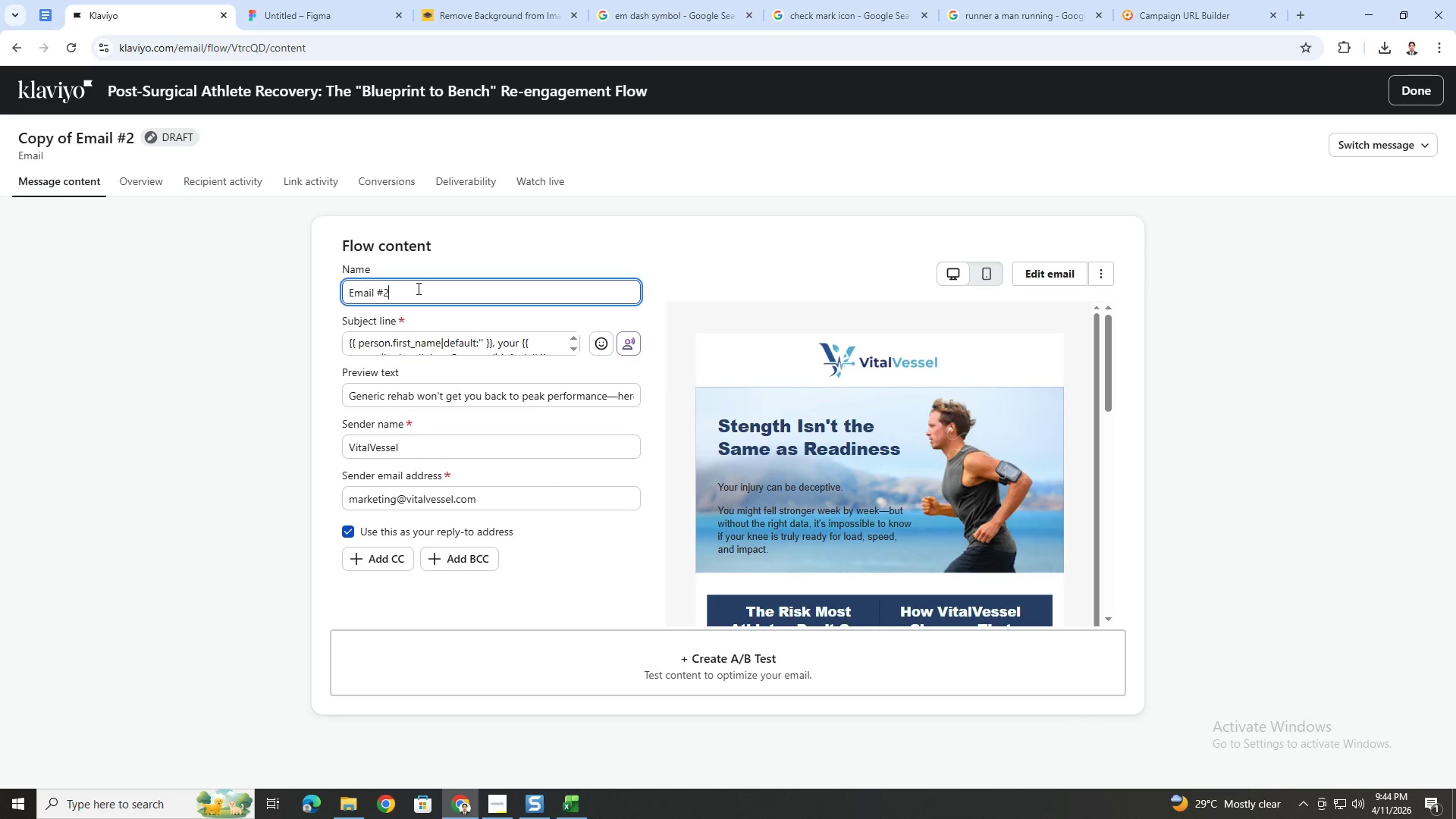 
key(Backspace)
type(3 ACL)
 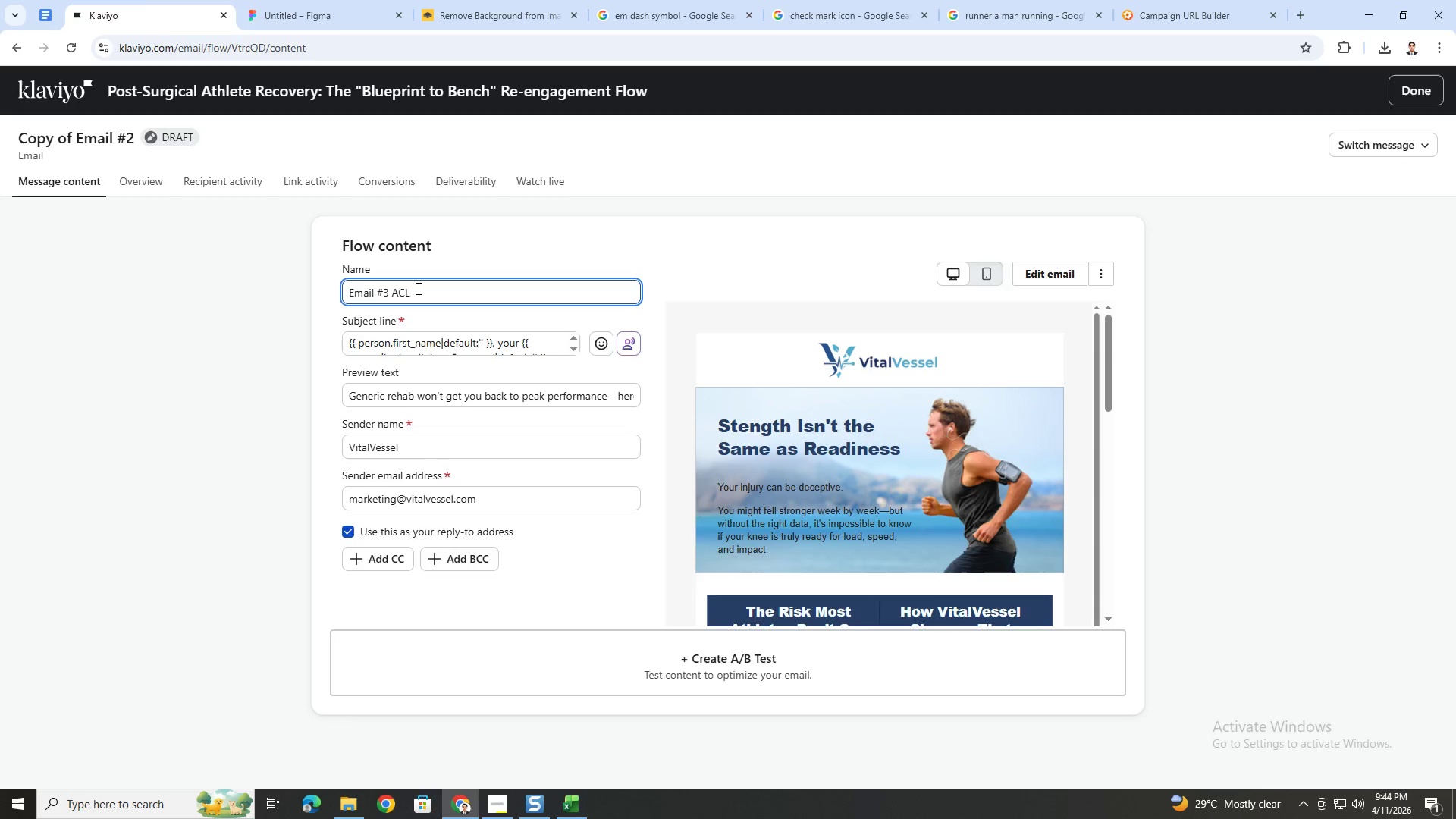 
wait(22.12)
 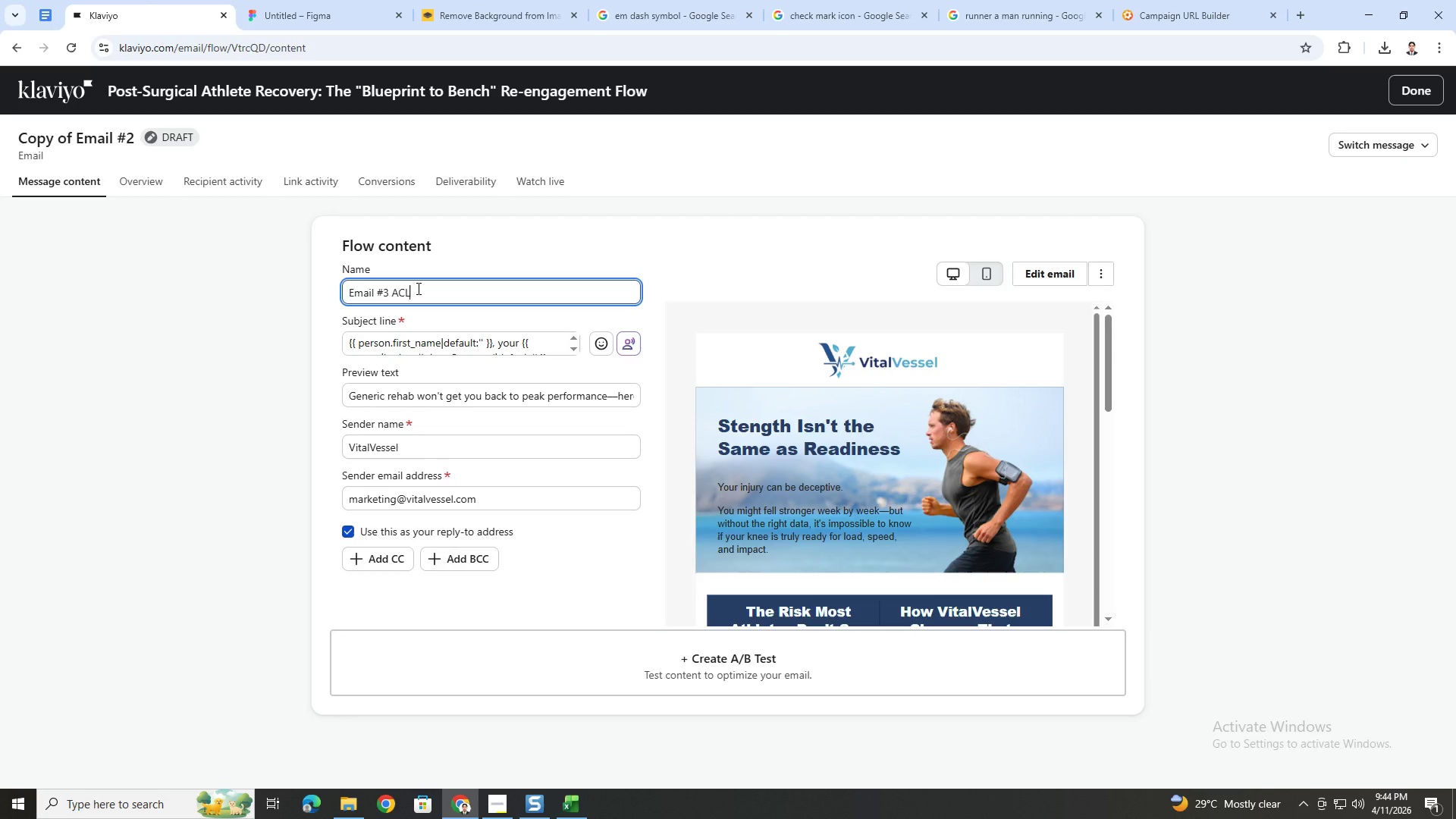 
left_click([504, 808])